 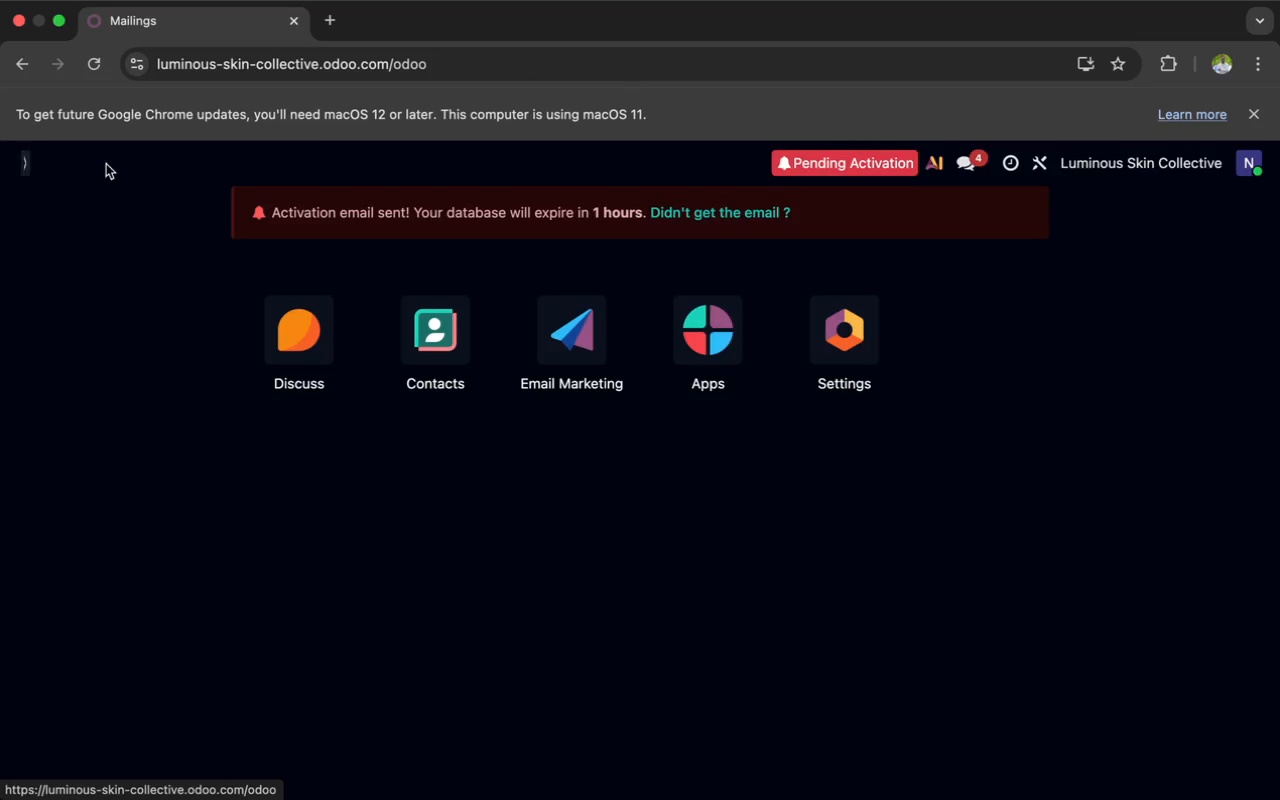 
left_click([697, 326])
 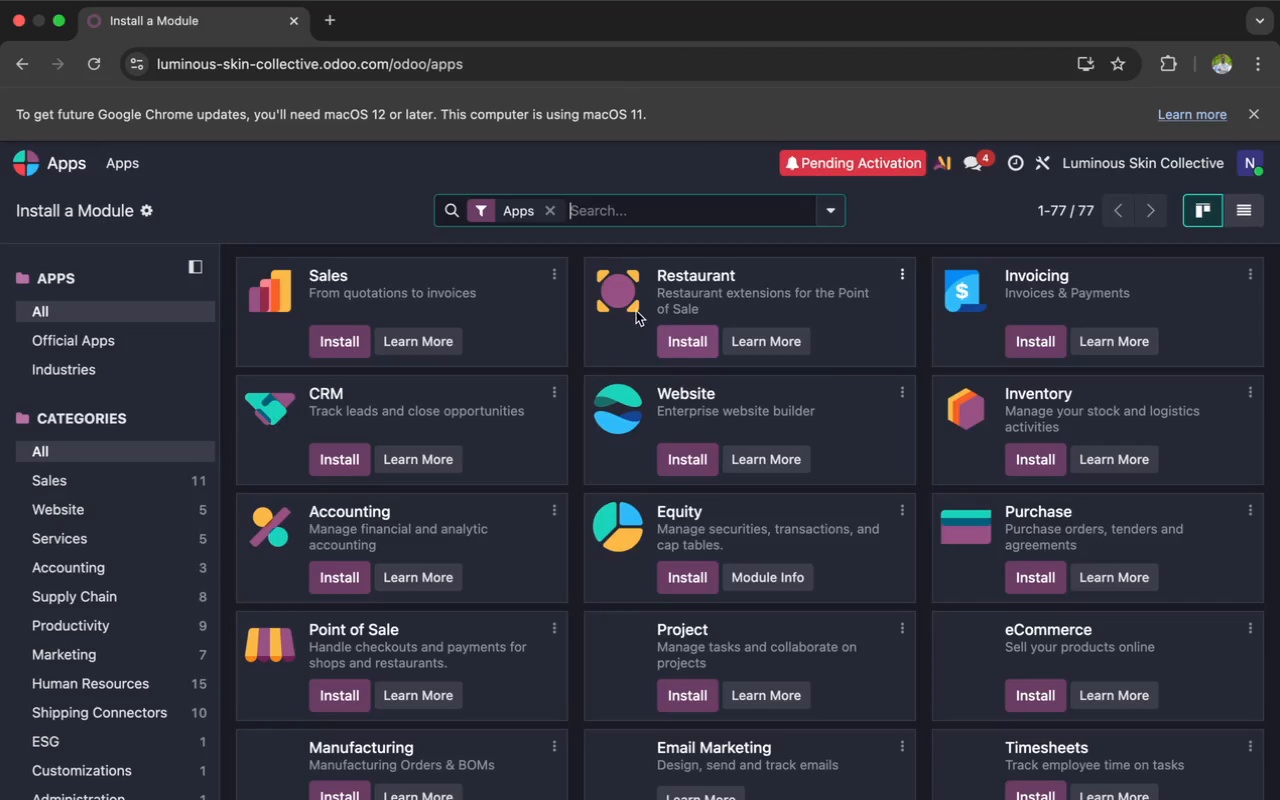 
scroll: coordinate [557, 388], scroll_direction: down, amount: 139.0
 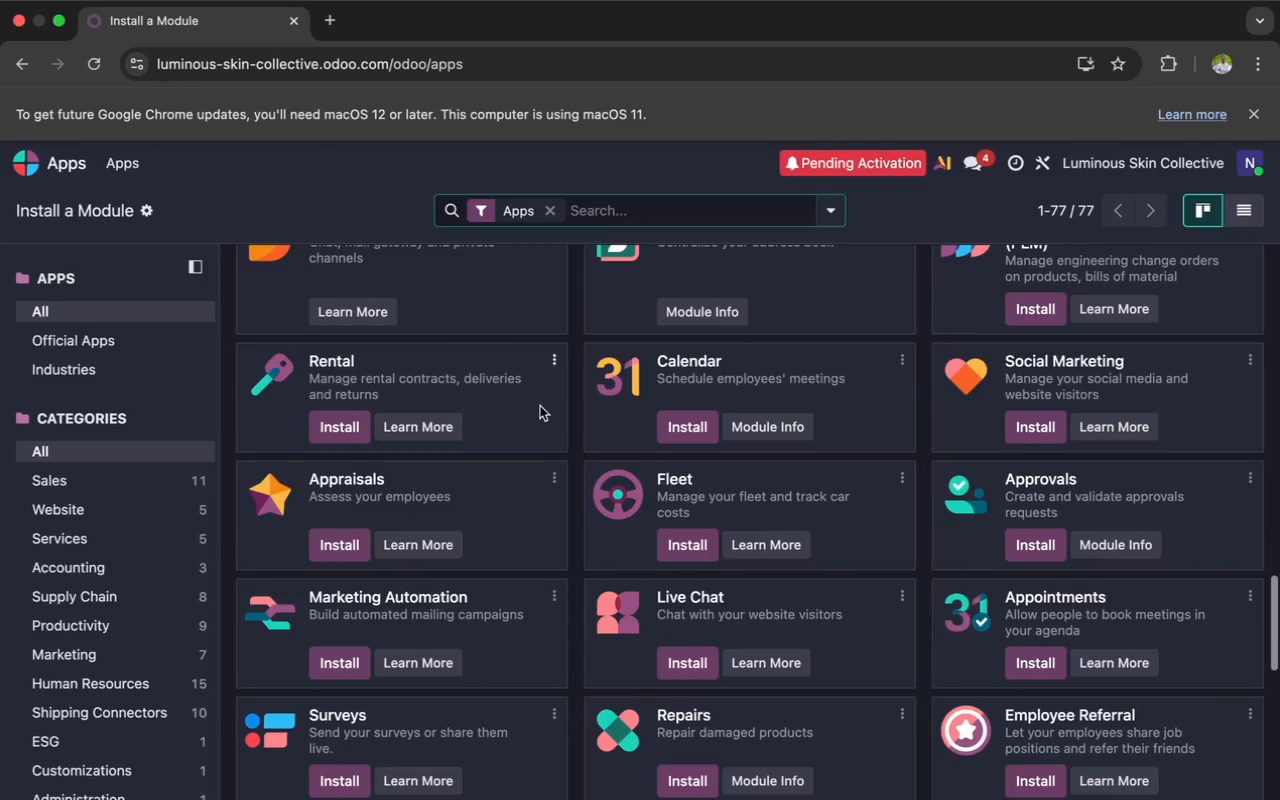 
left_click([332, 673])
 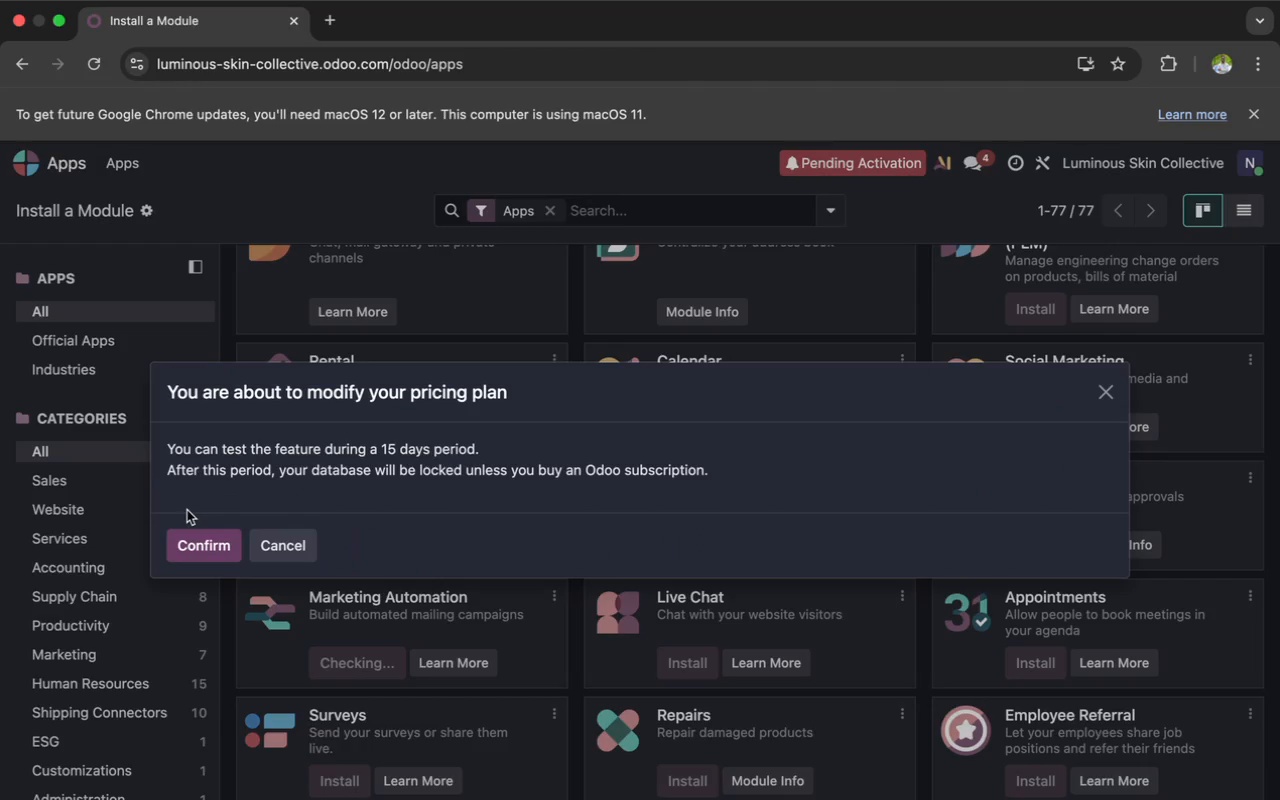 
left_click([194, 534])
 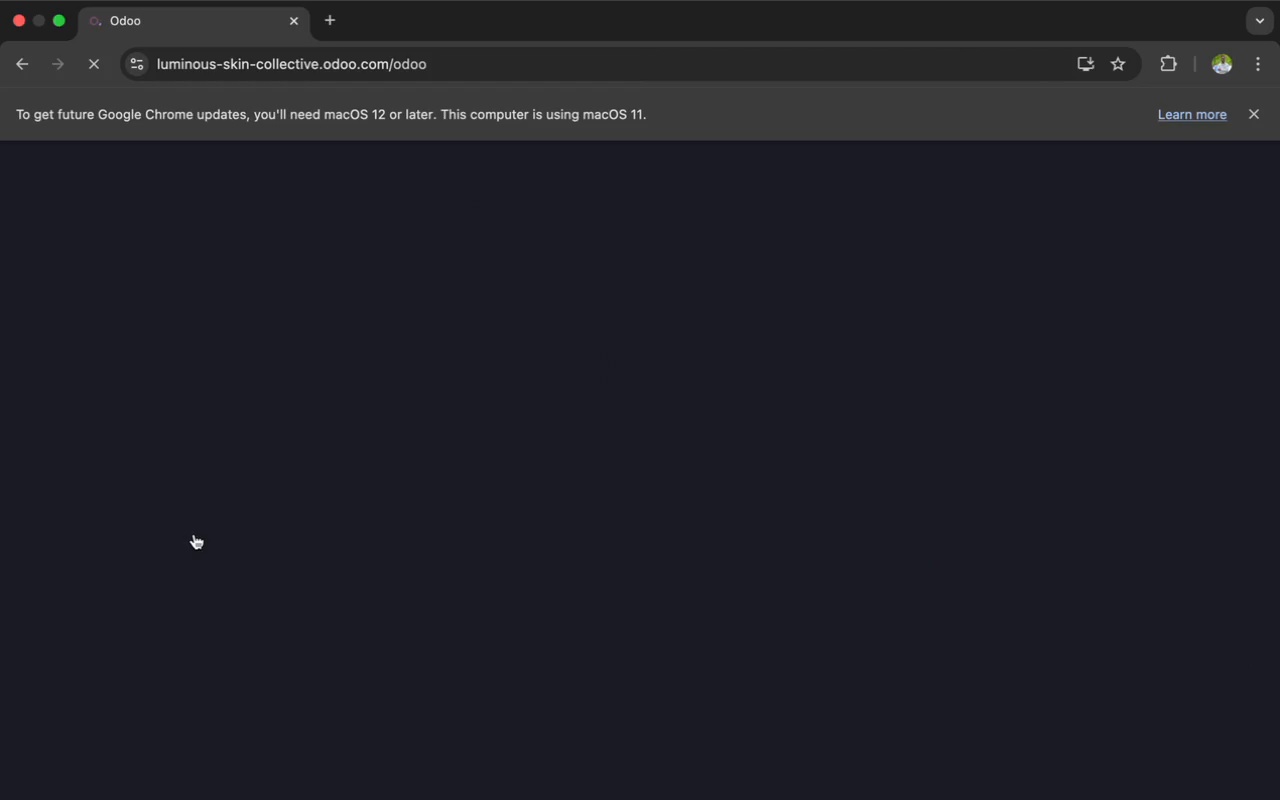 
wait(15.94)
 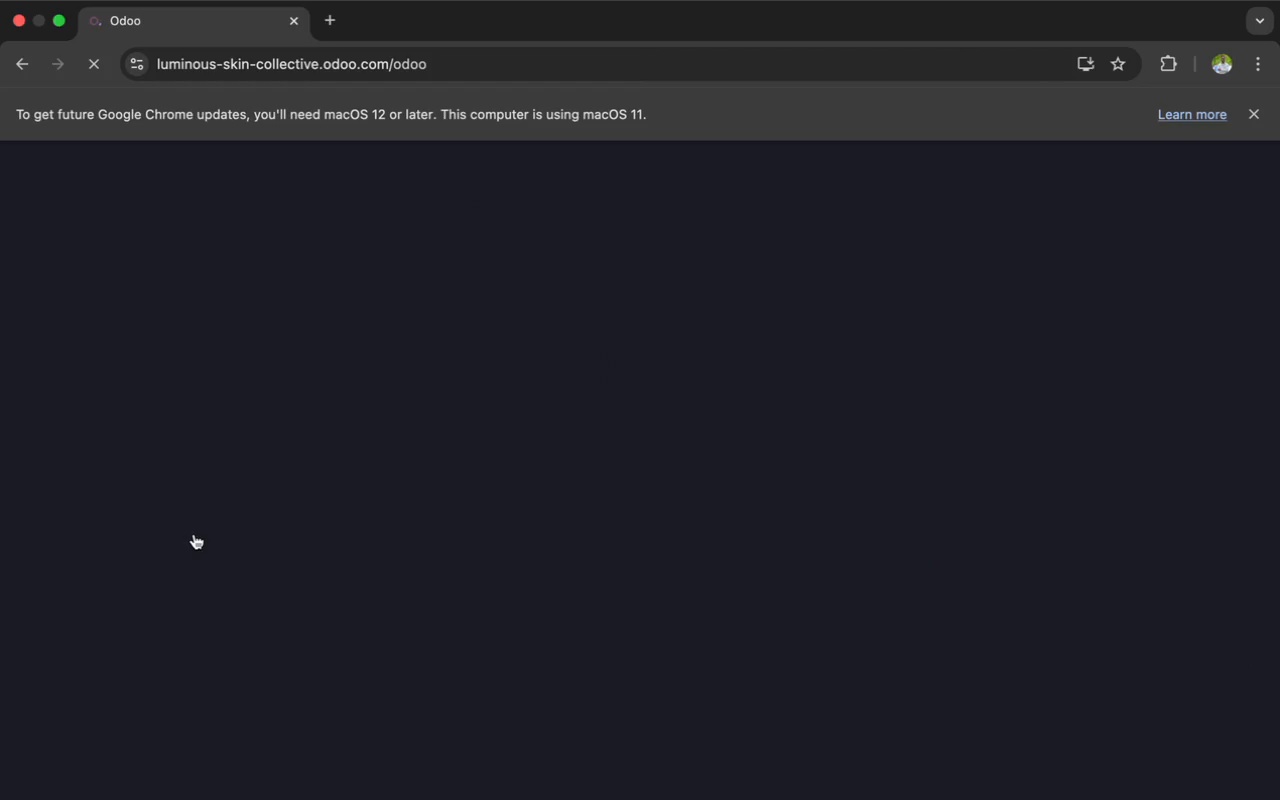 
left_click([692, 328])
 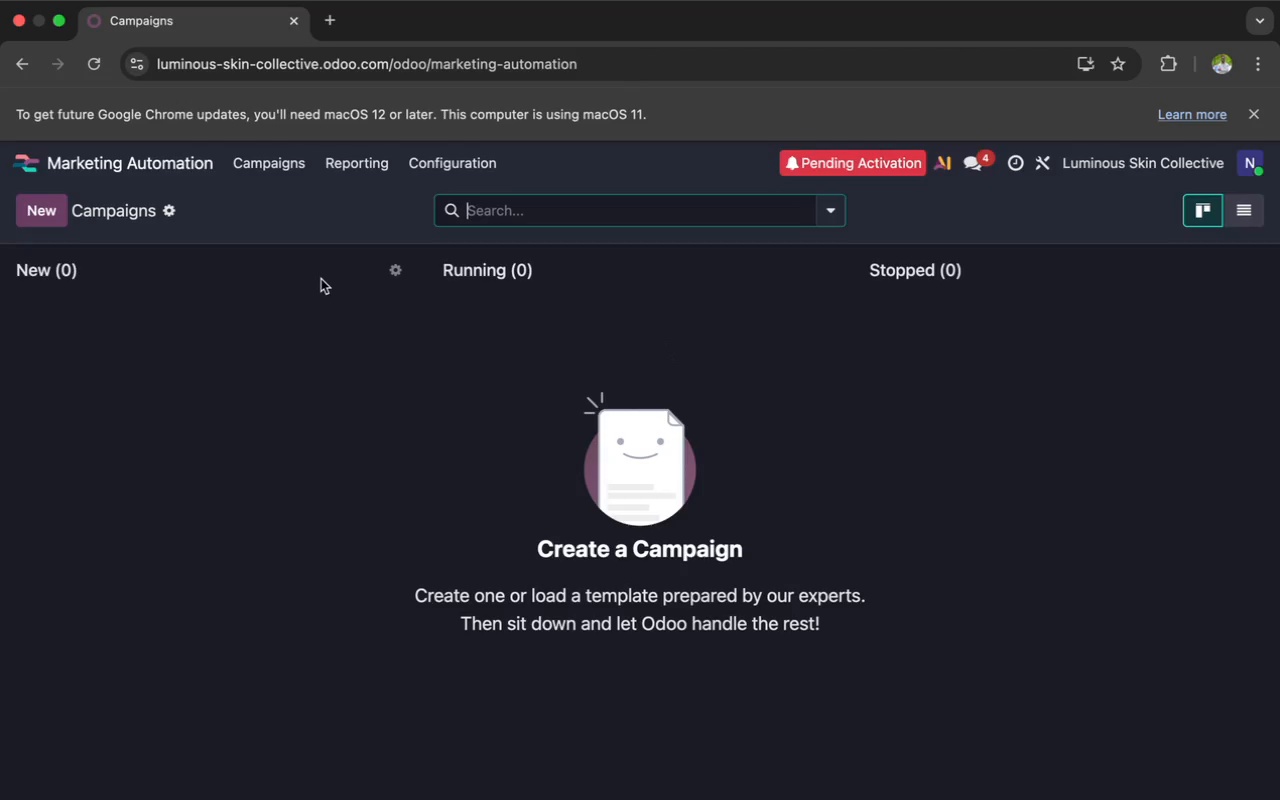 
wait(7.43)
 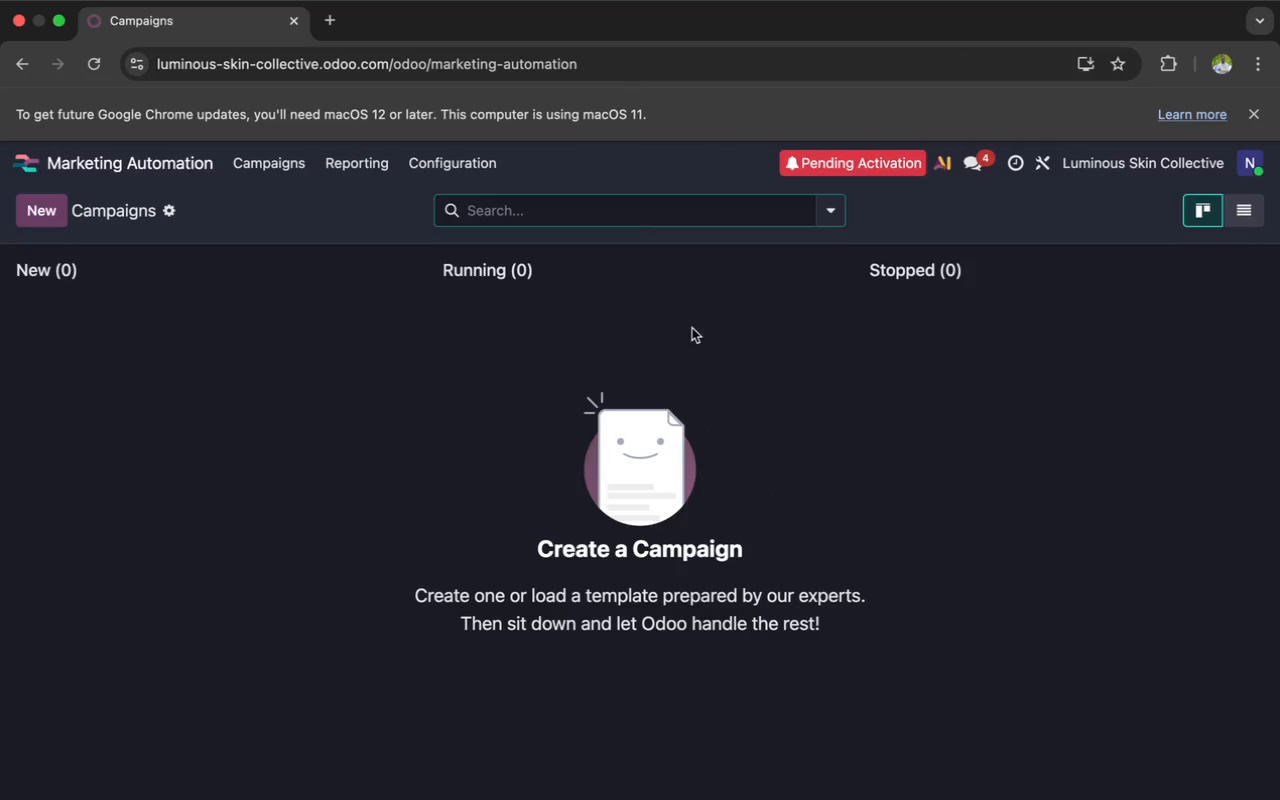 
left_click([50, 212])
 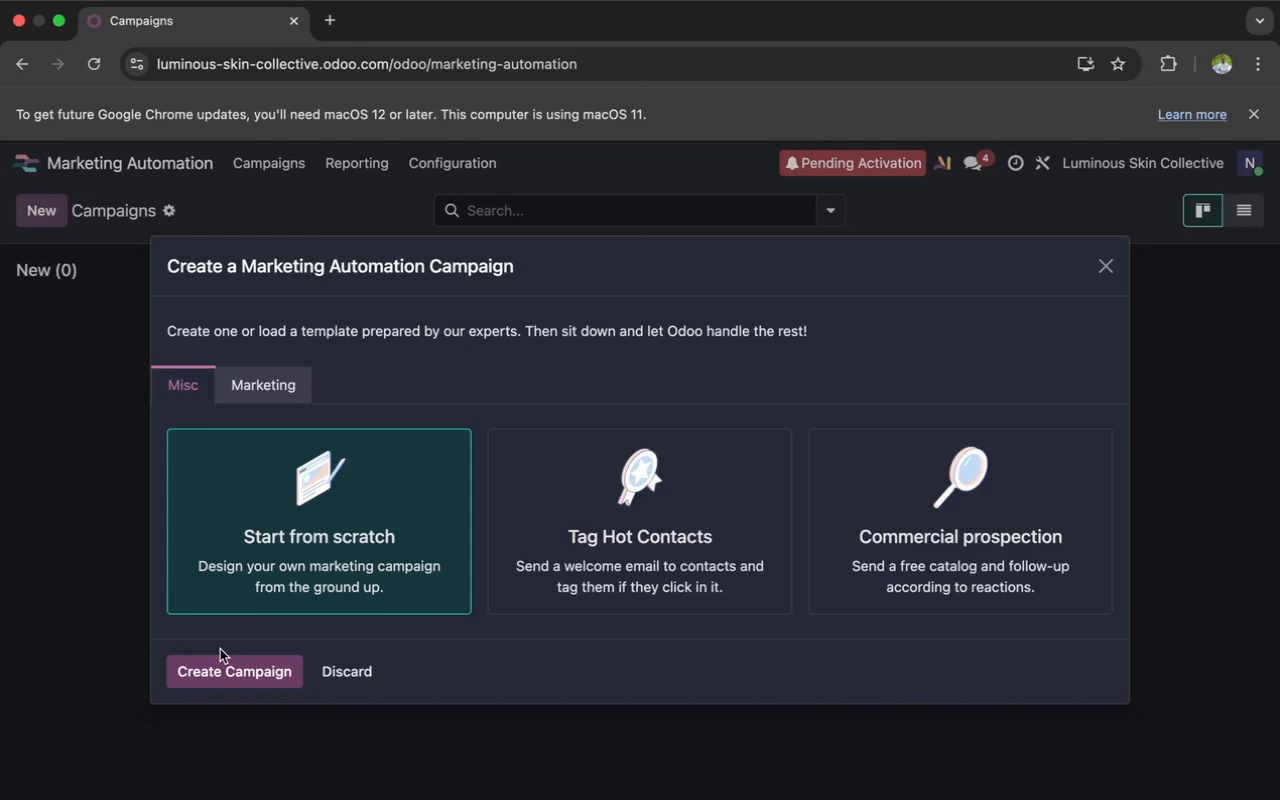 
left_click([217, 661])
 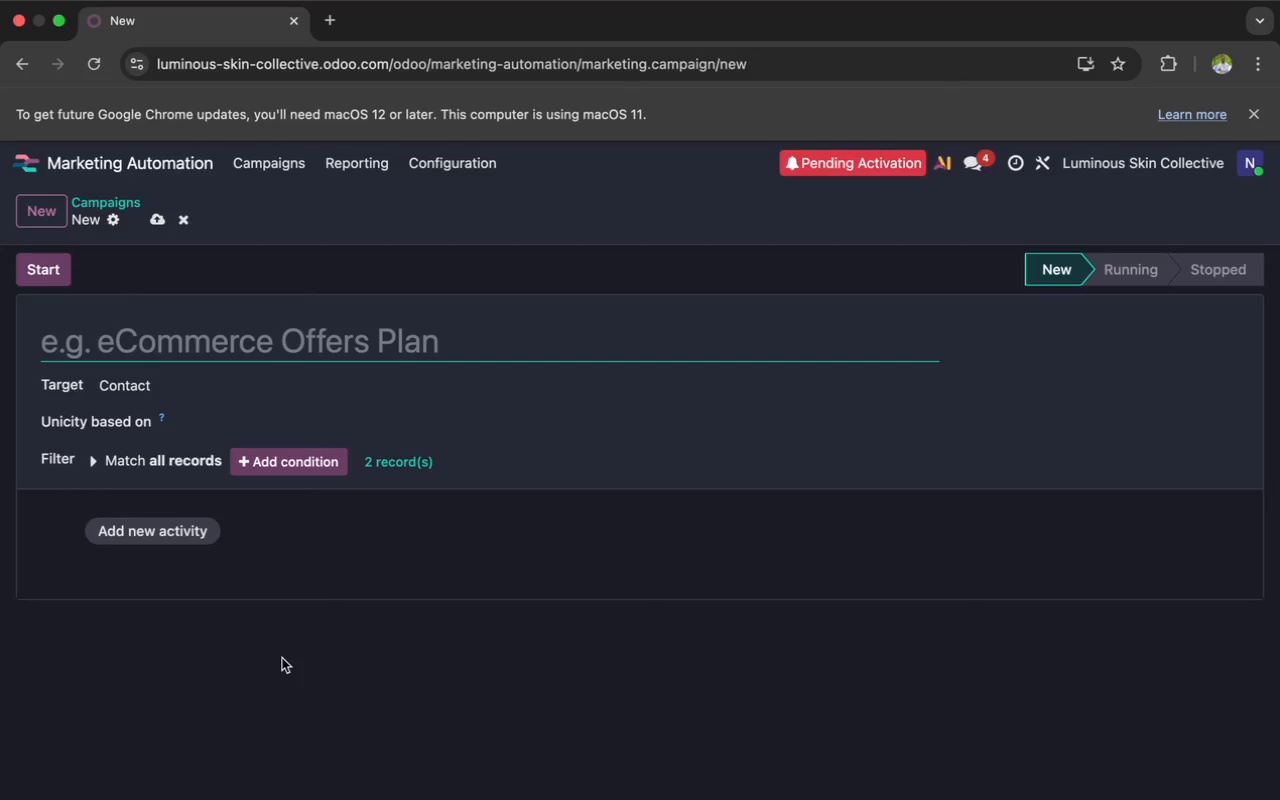 
wait(64.68)
 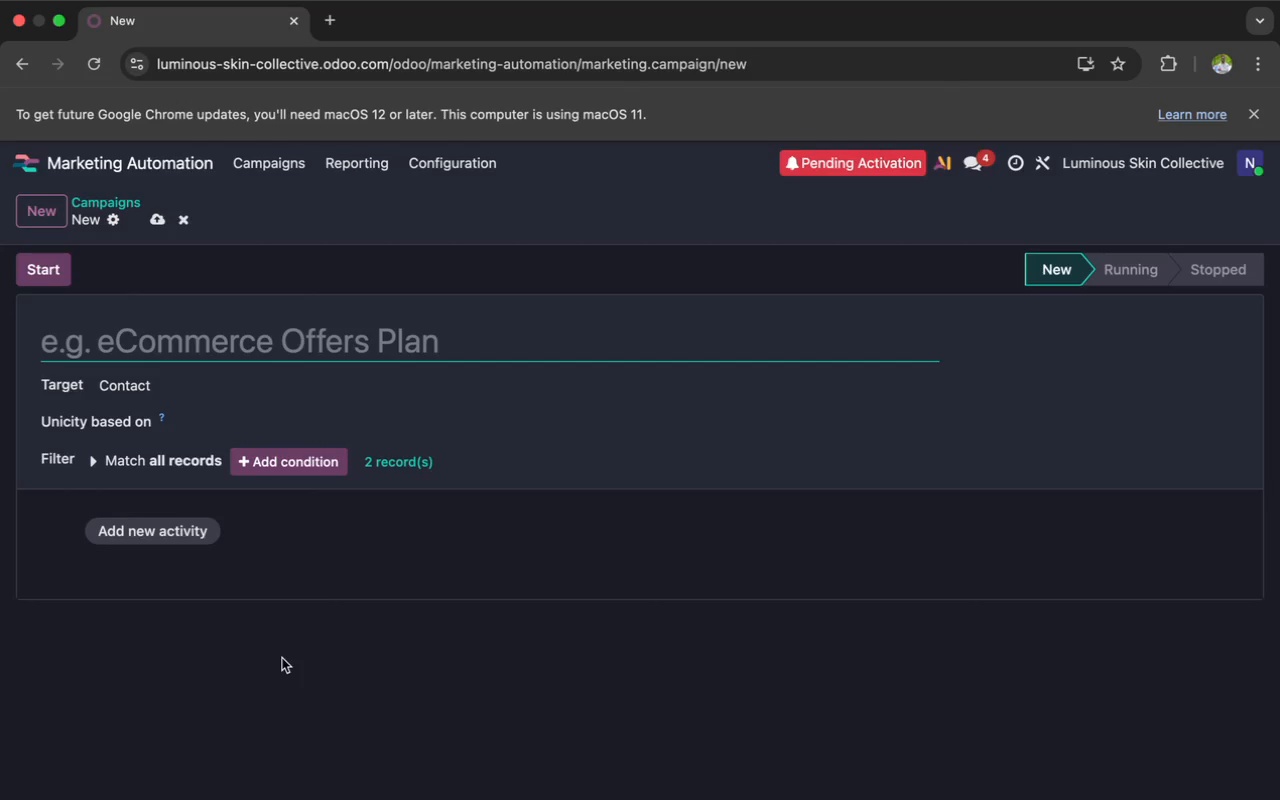 
type(2 Email re engagement cam)
 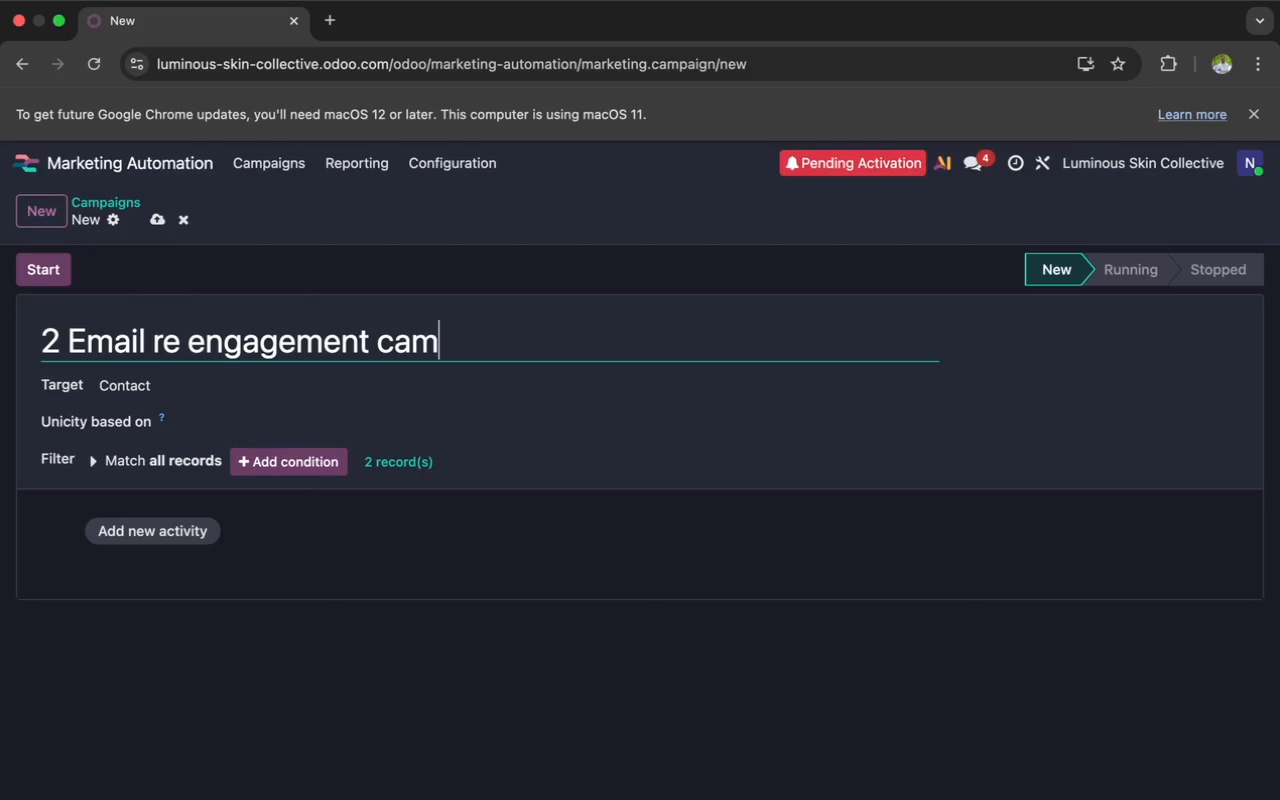 
type(paign)
 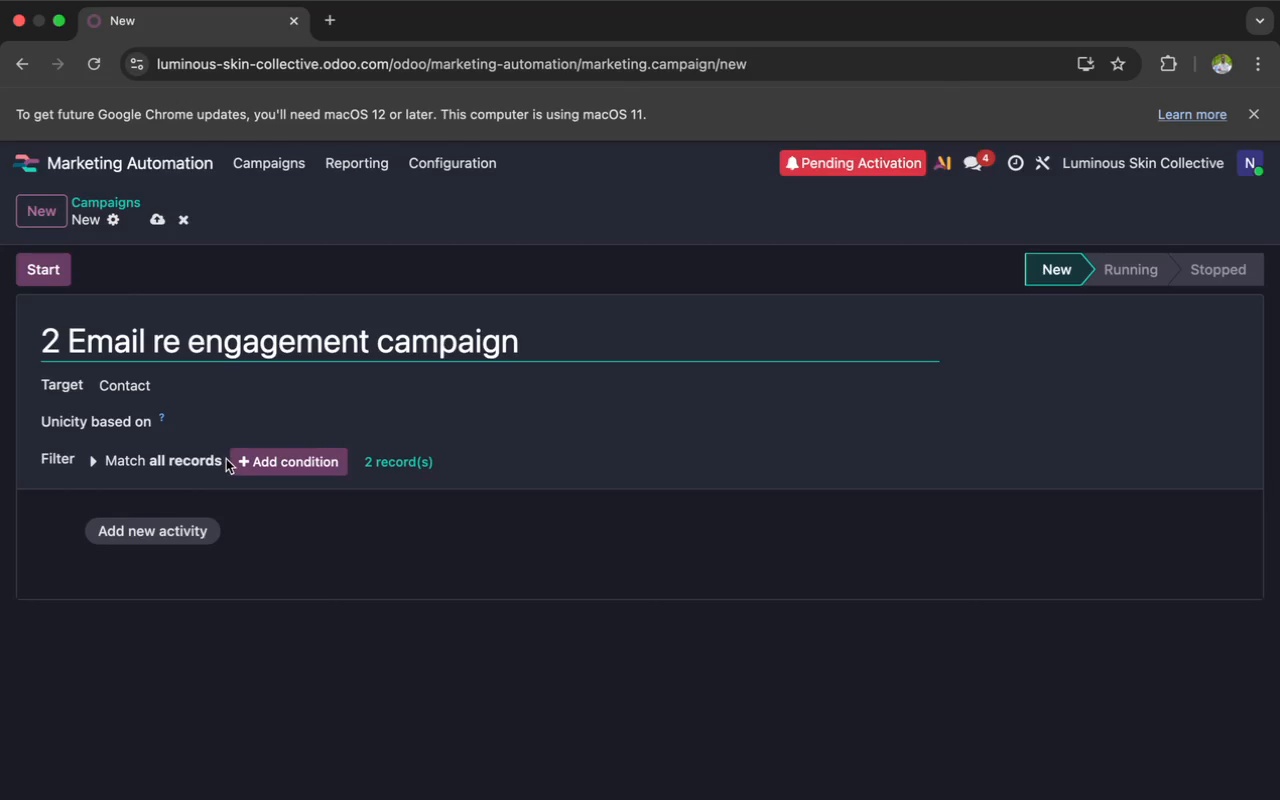 
wait(6.46)
 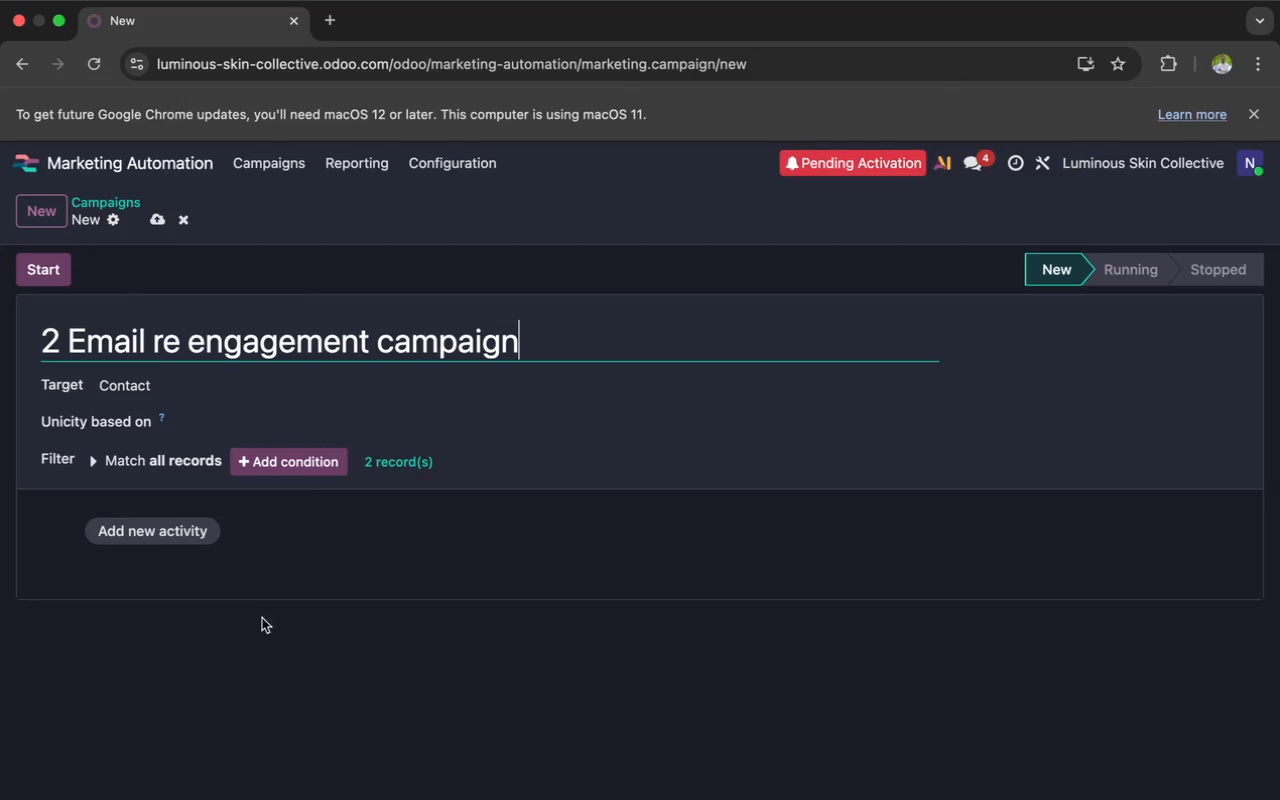 
left_click([182, 529])
 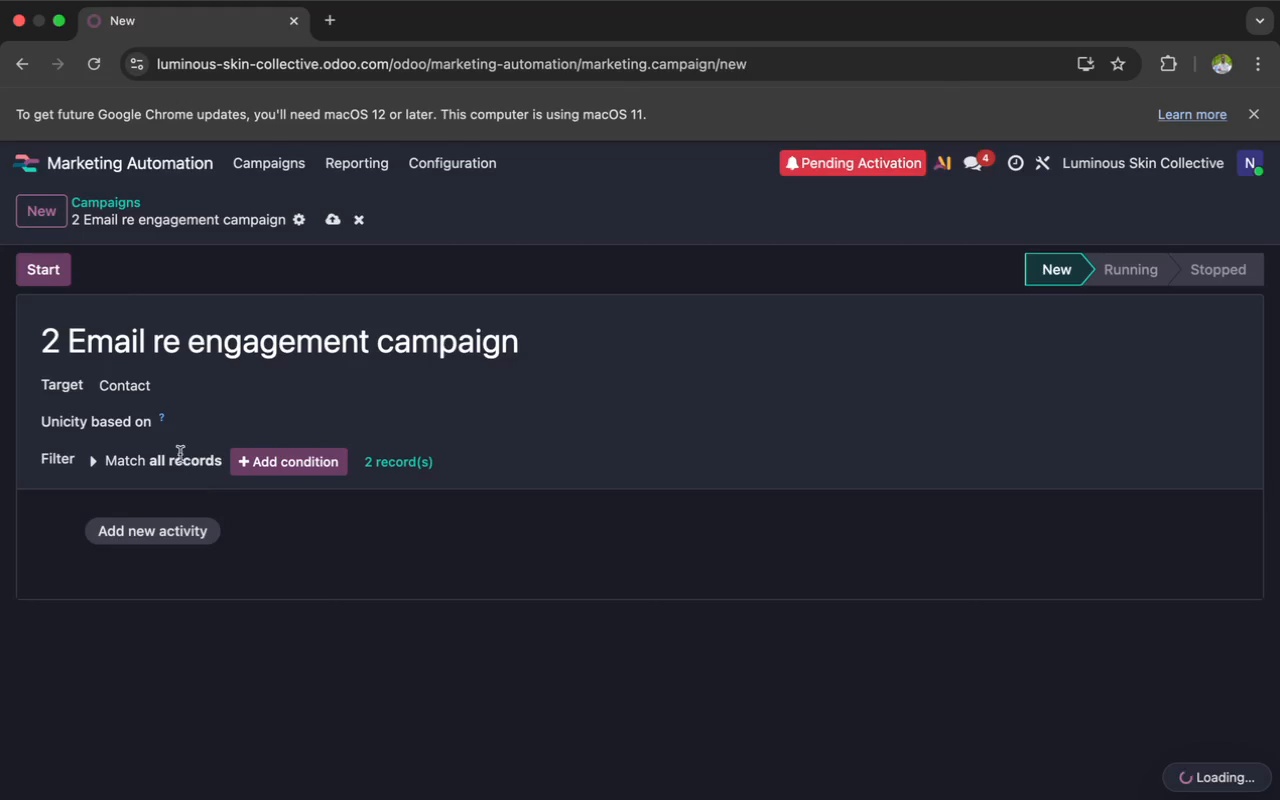 
left_click([194, 393])
 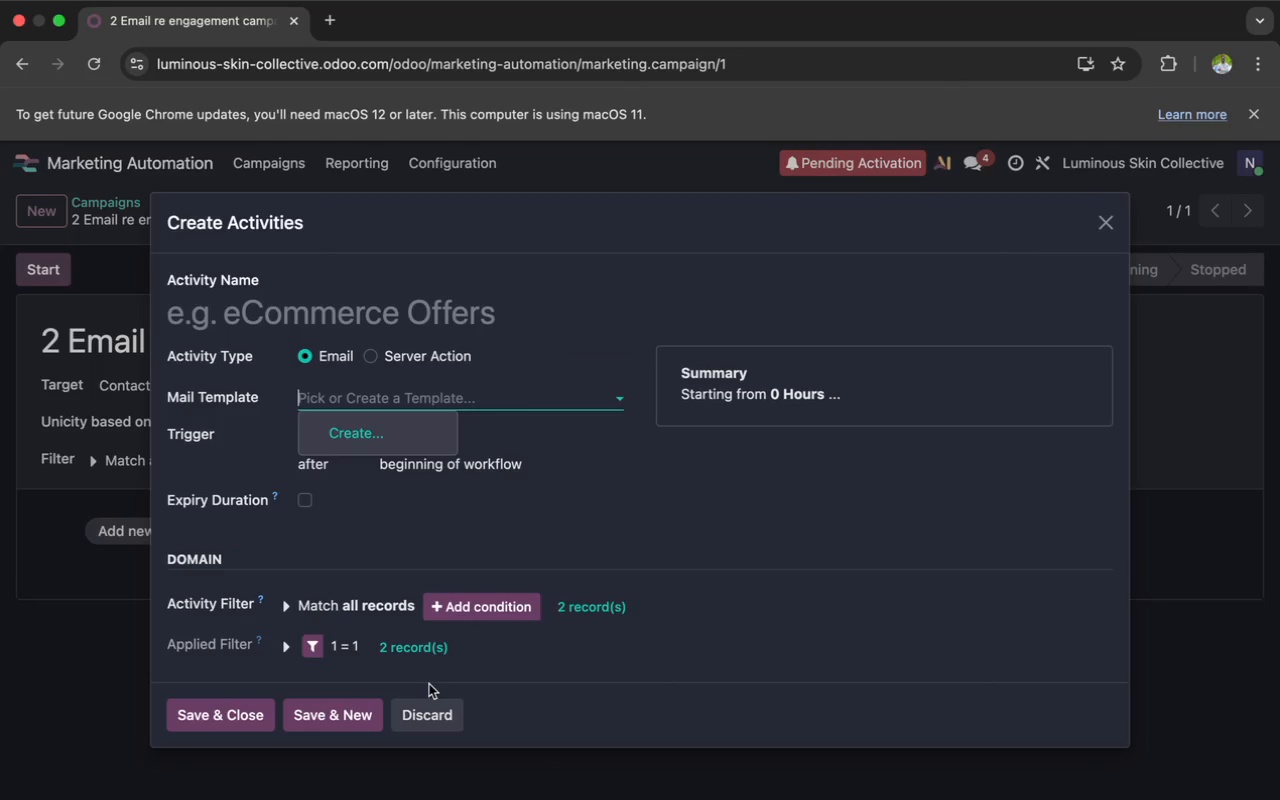 
left_click([425, 704])
 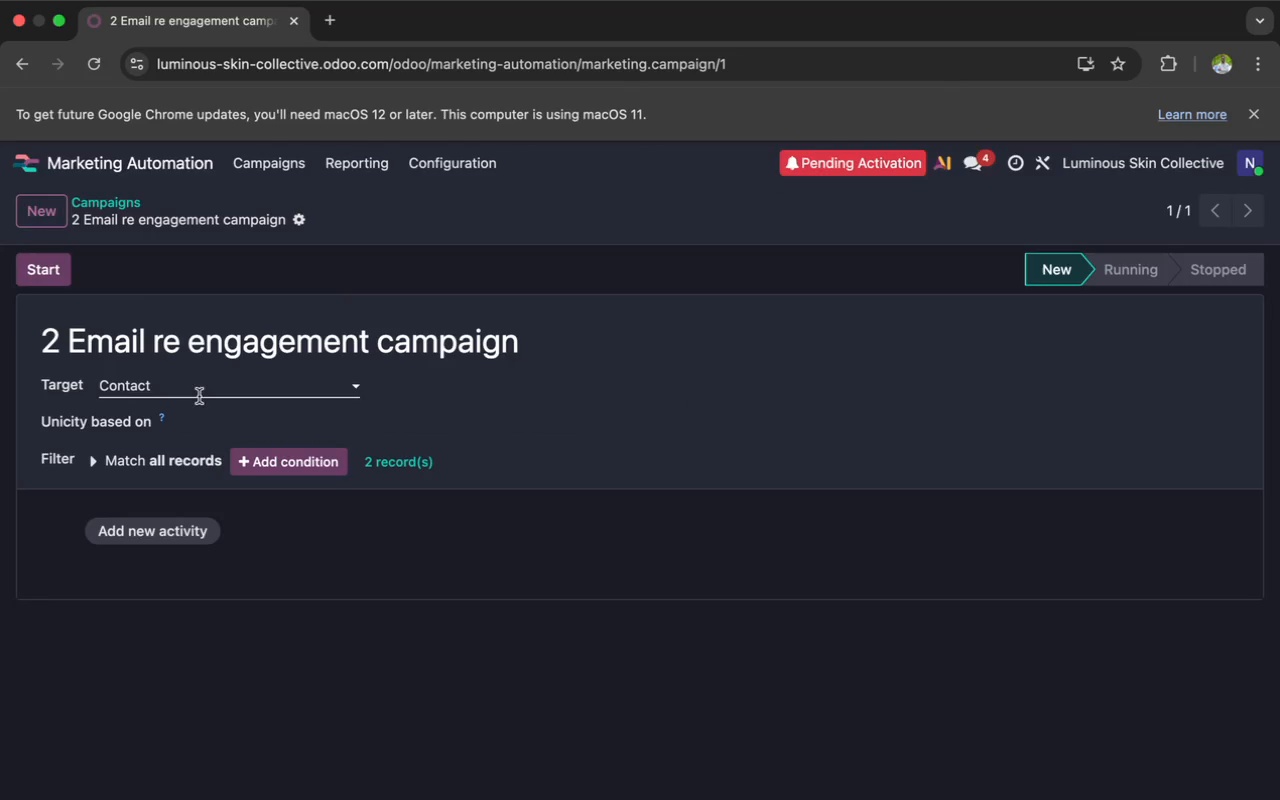 
left_click([184, 391])
 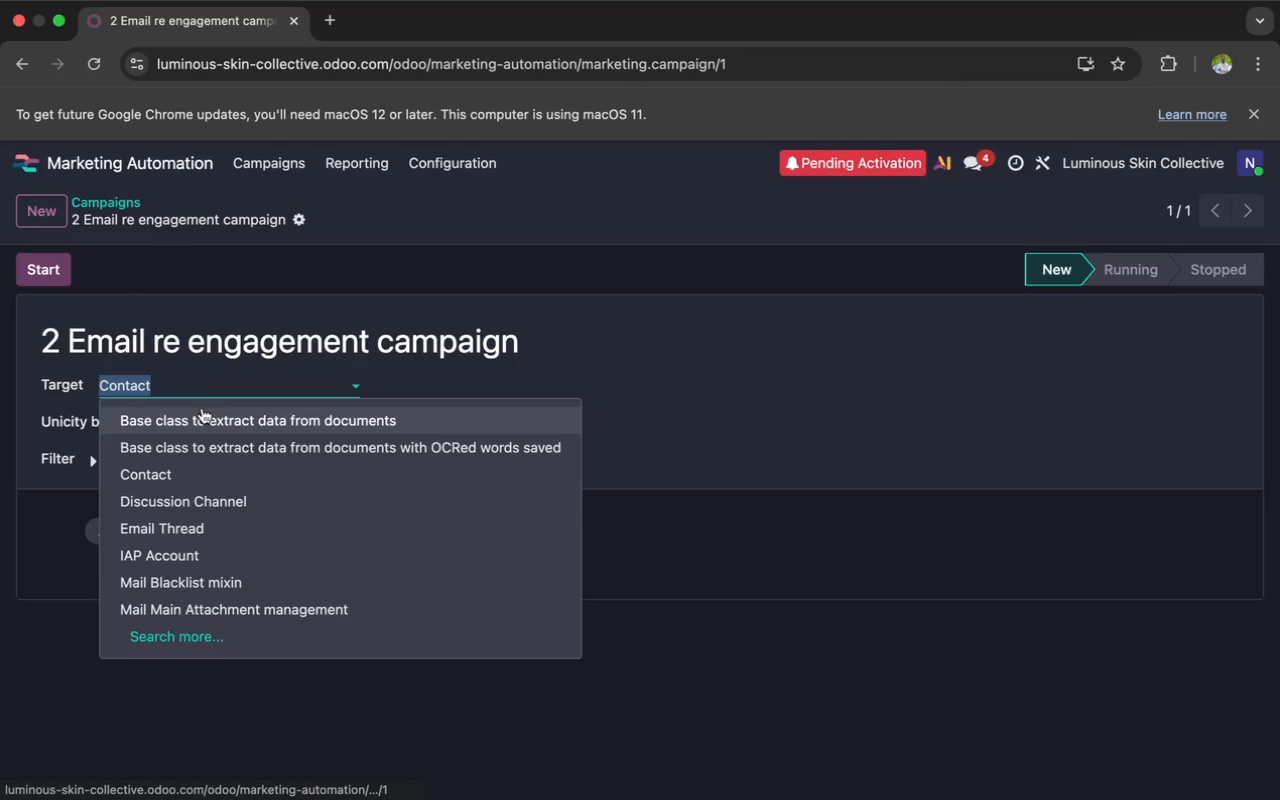 
type(mai)
 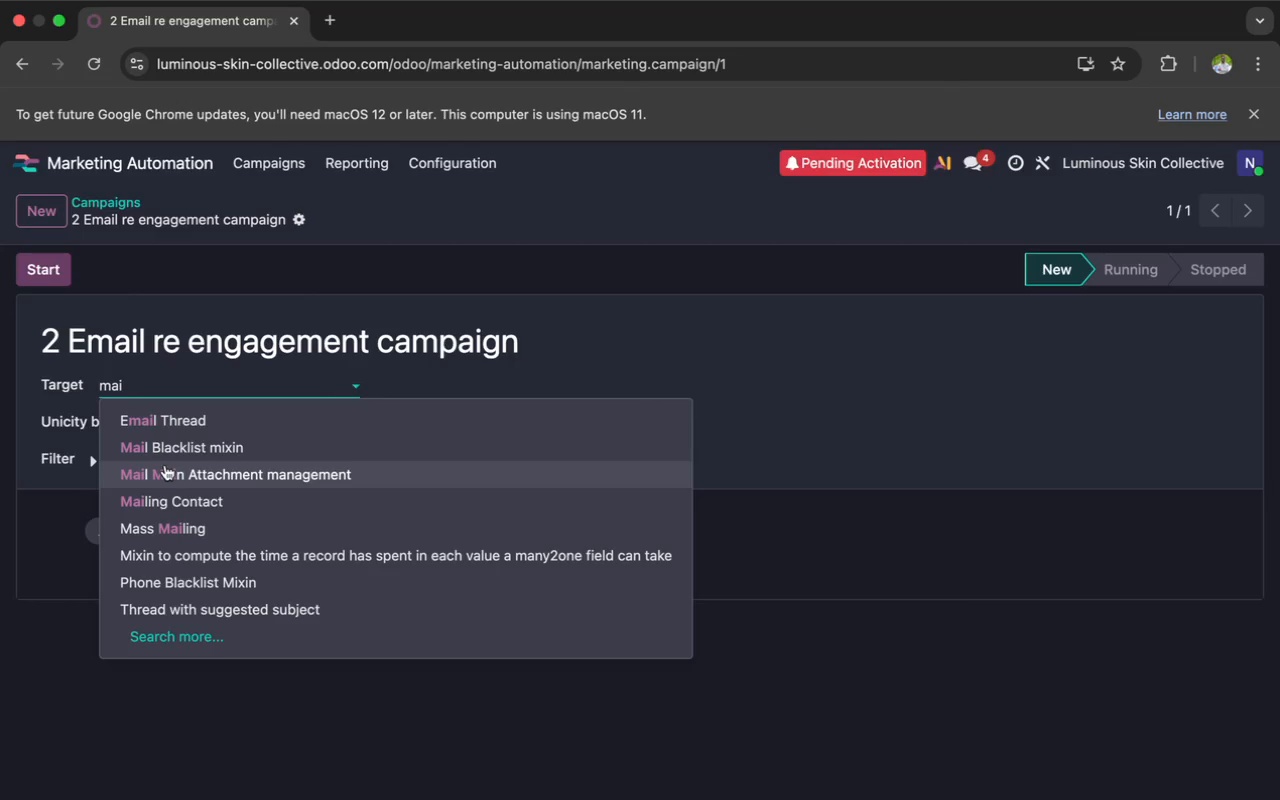 
left_click([168, 499])
 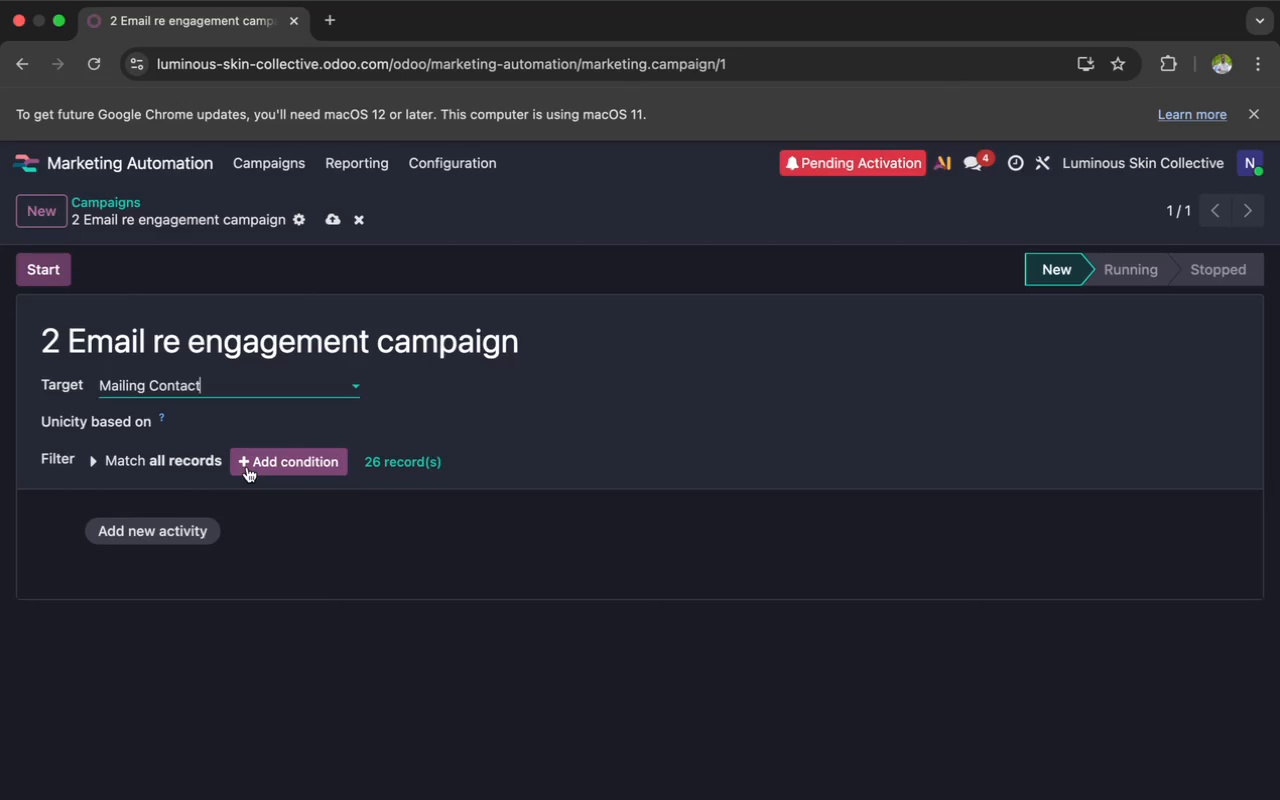 
wait(5.91)
 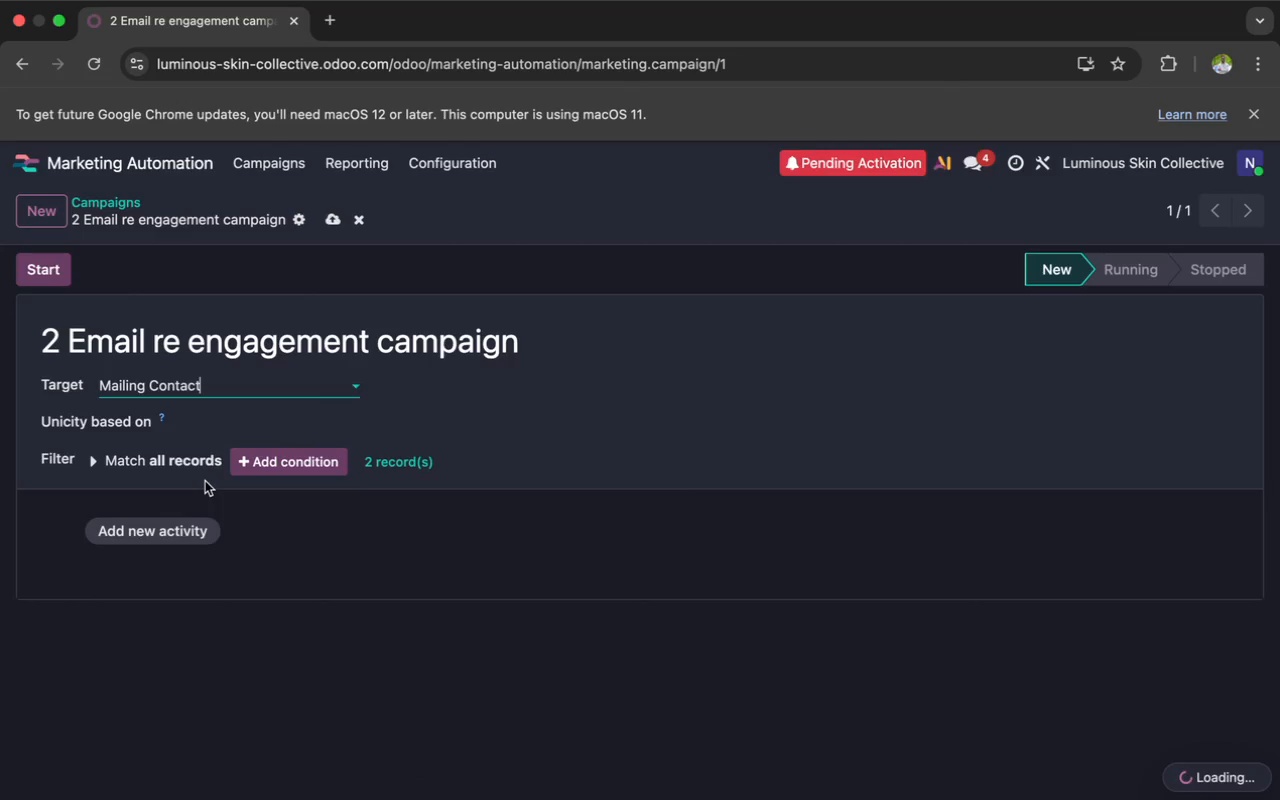 
left_click([247, 466])
 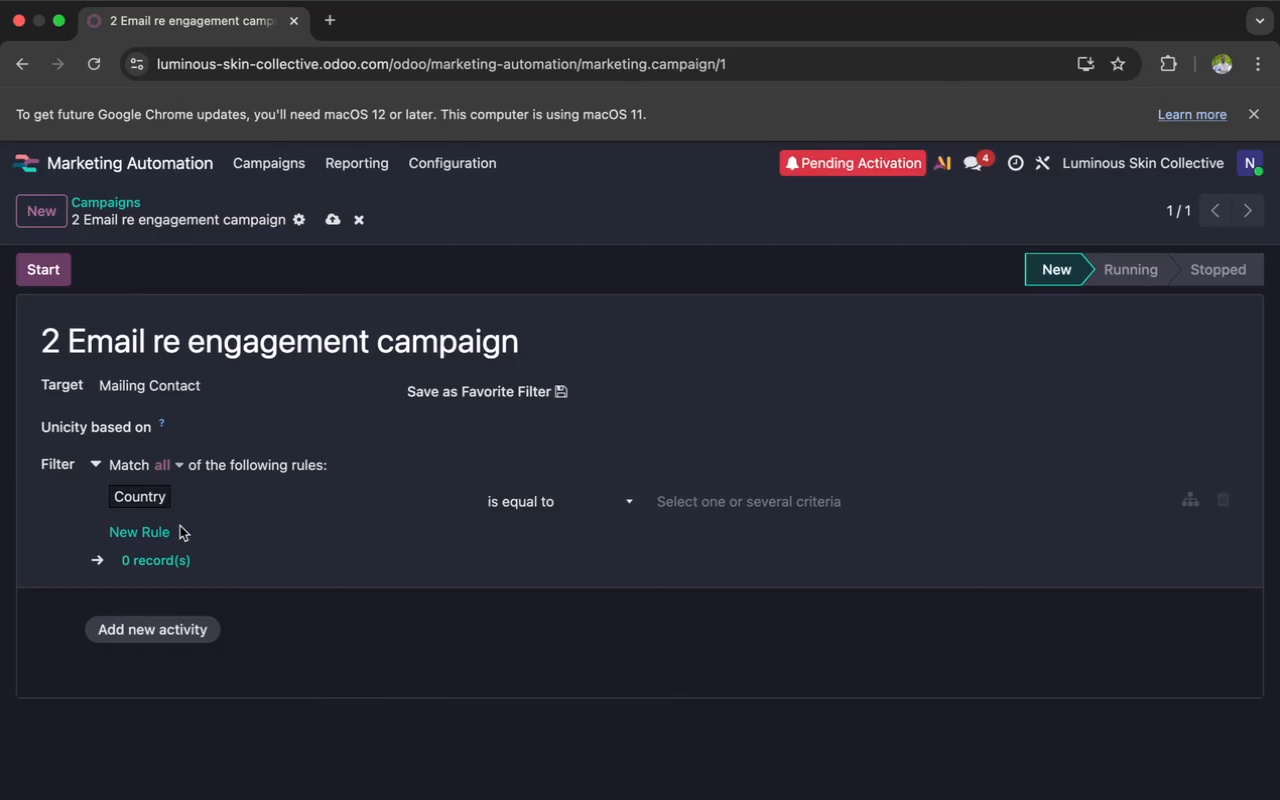 
left_click([207, 501])
 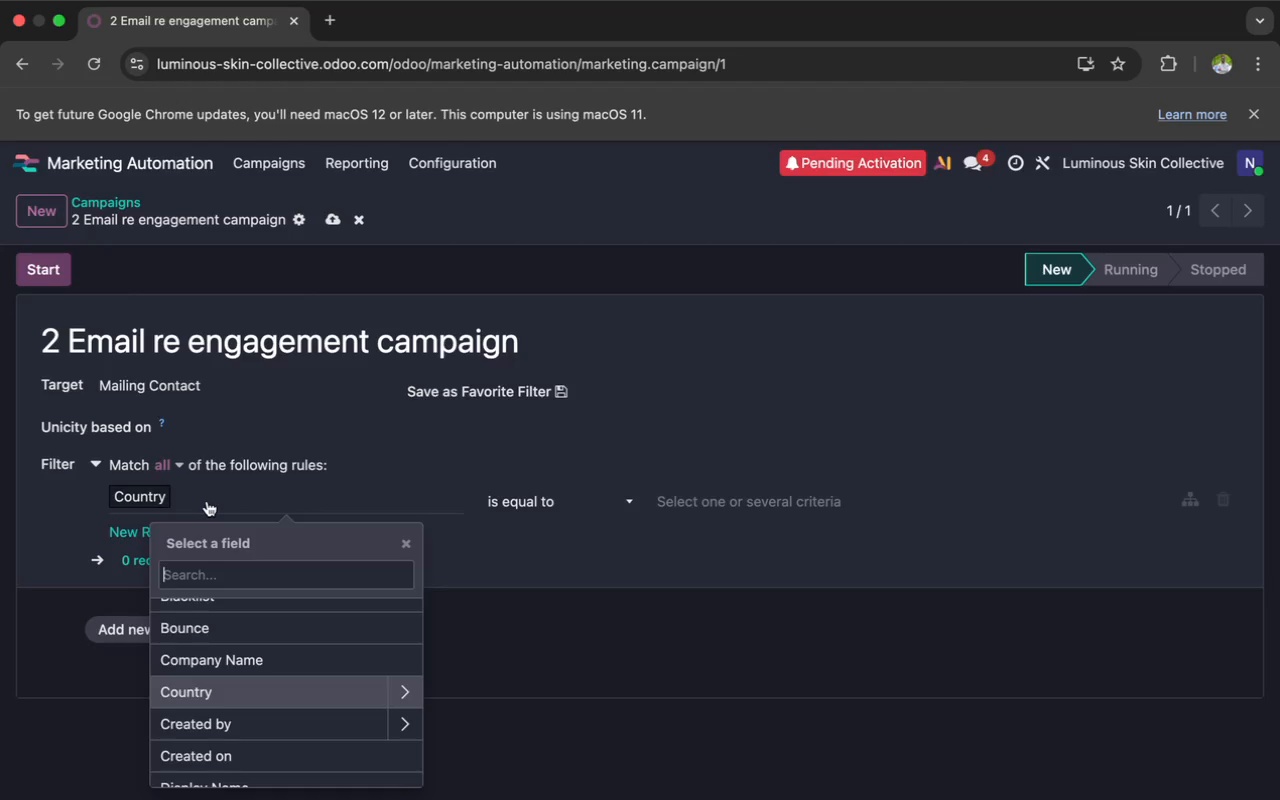 
wait(12.39)
 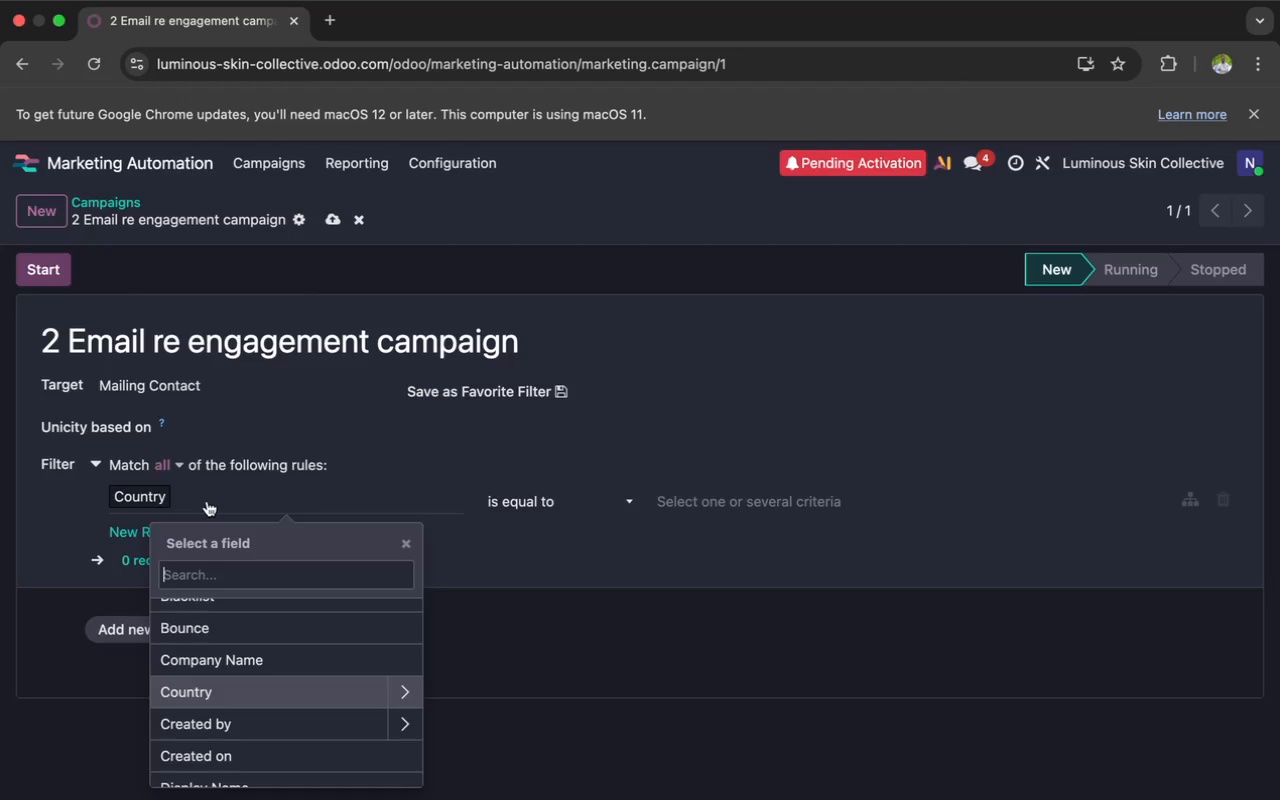 
type(ls)
 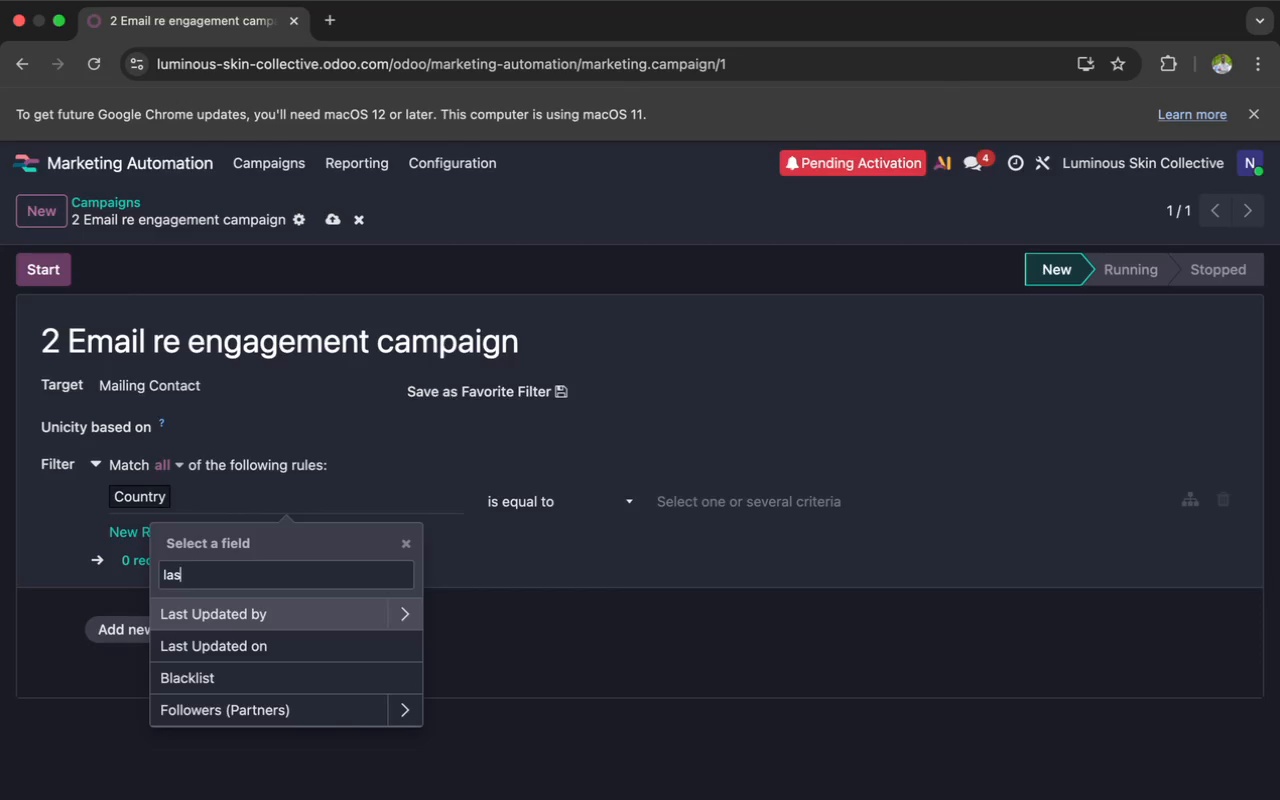 
hold_key(key=A, duration=0.31)
 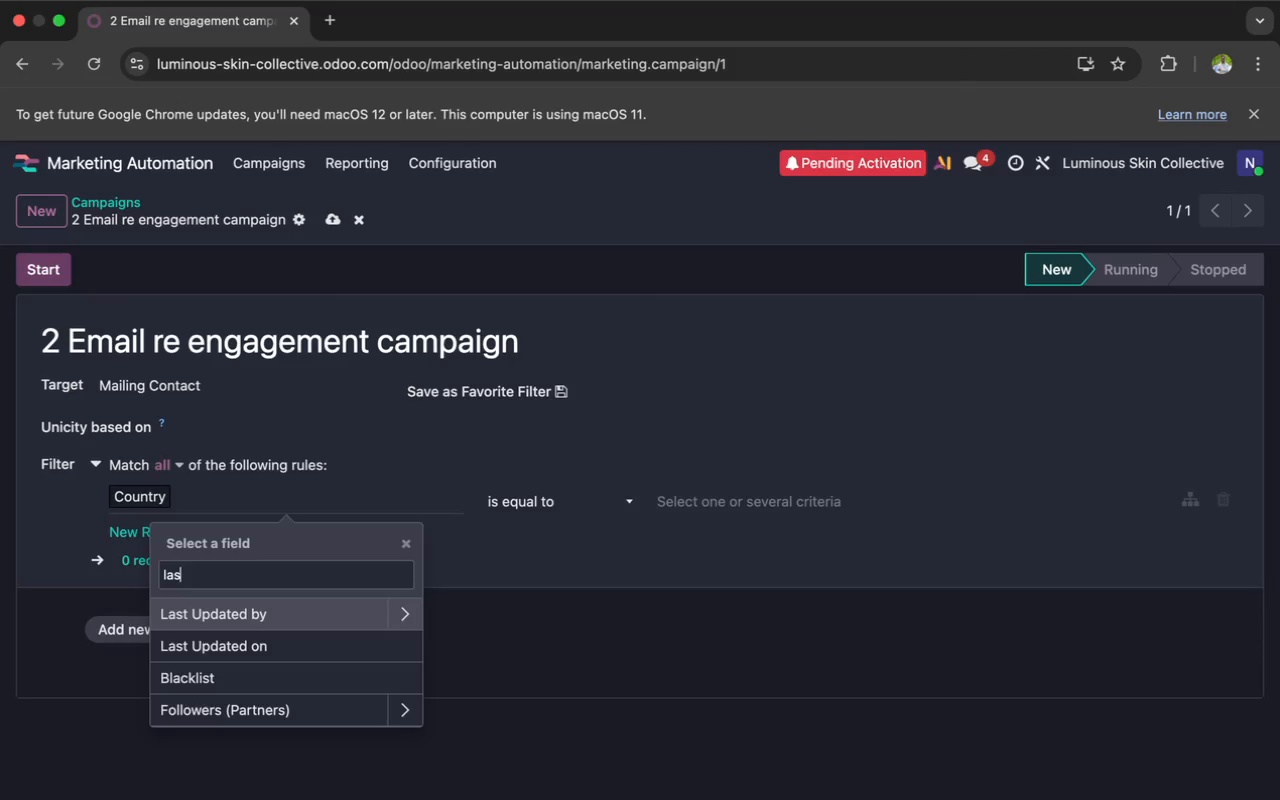 
key(Backspace)
 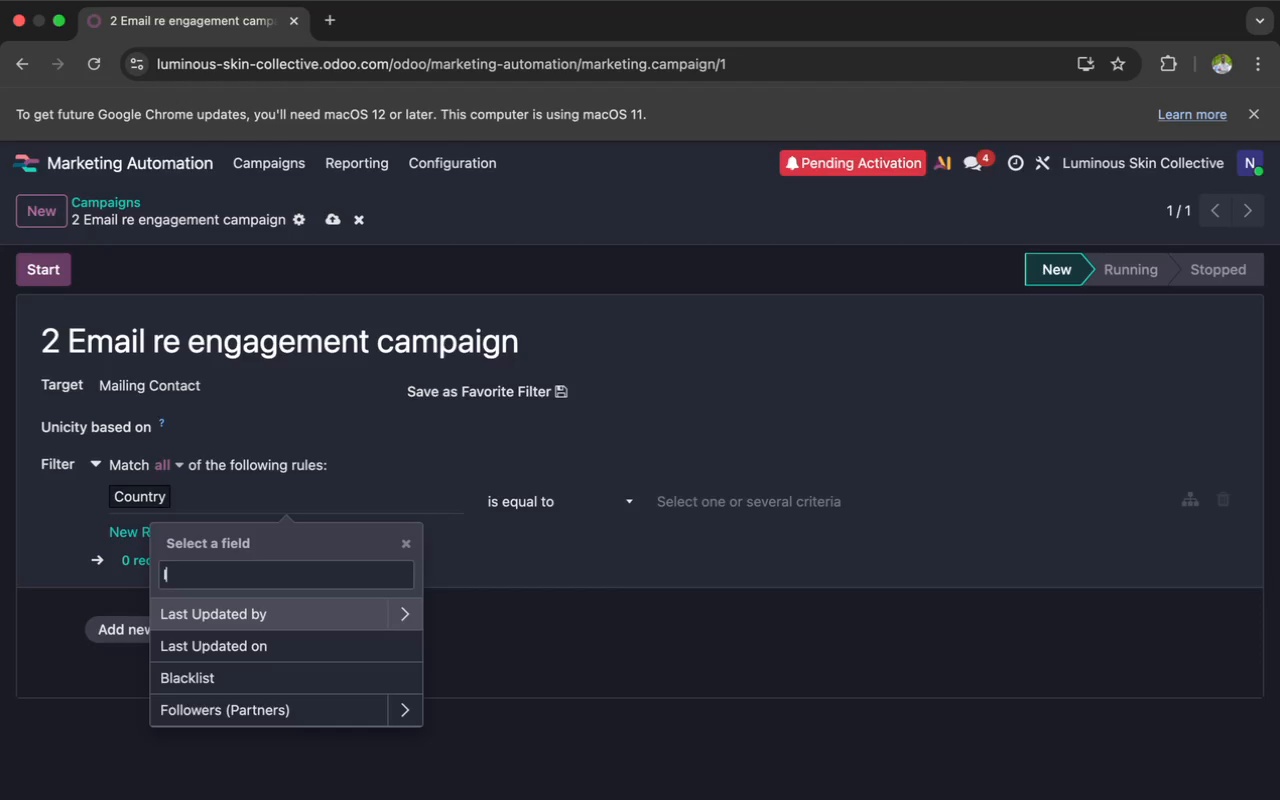 
key(Backspace)
 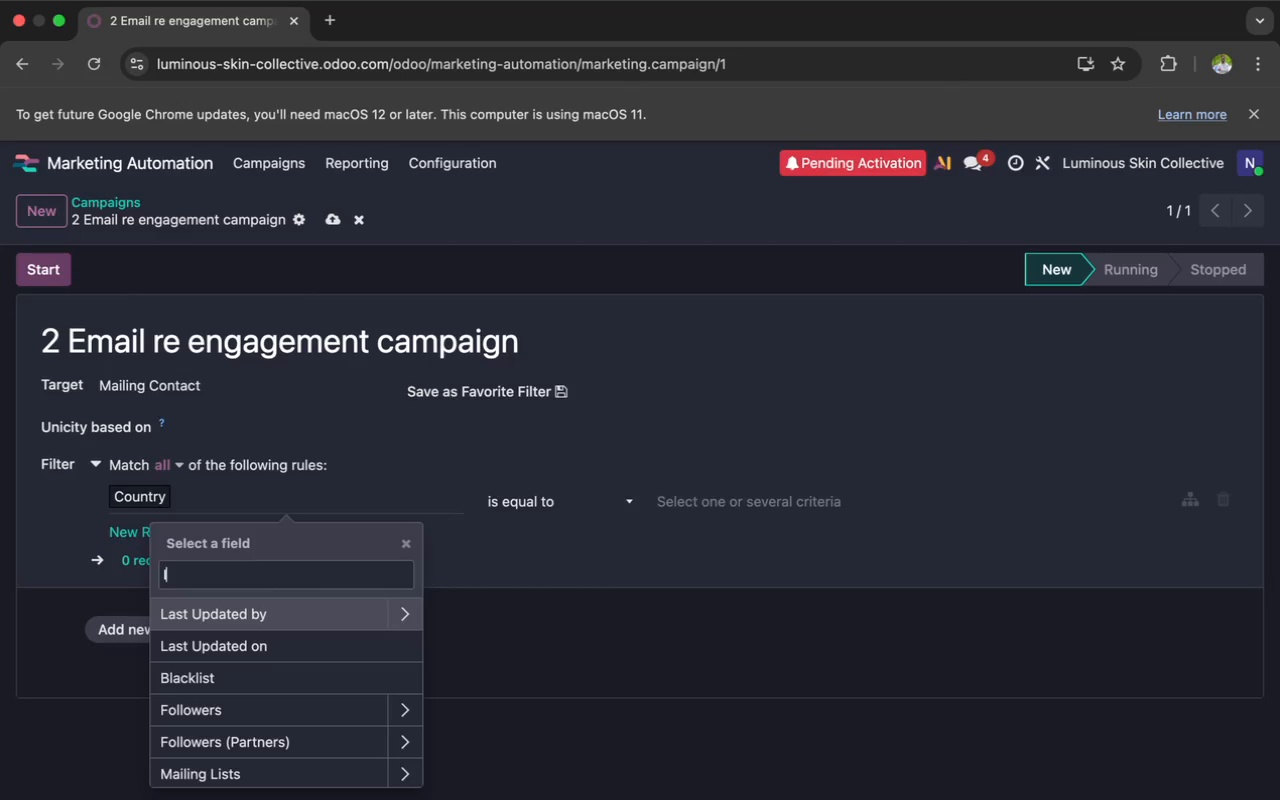 
key(Backspace)
 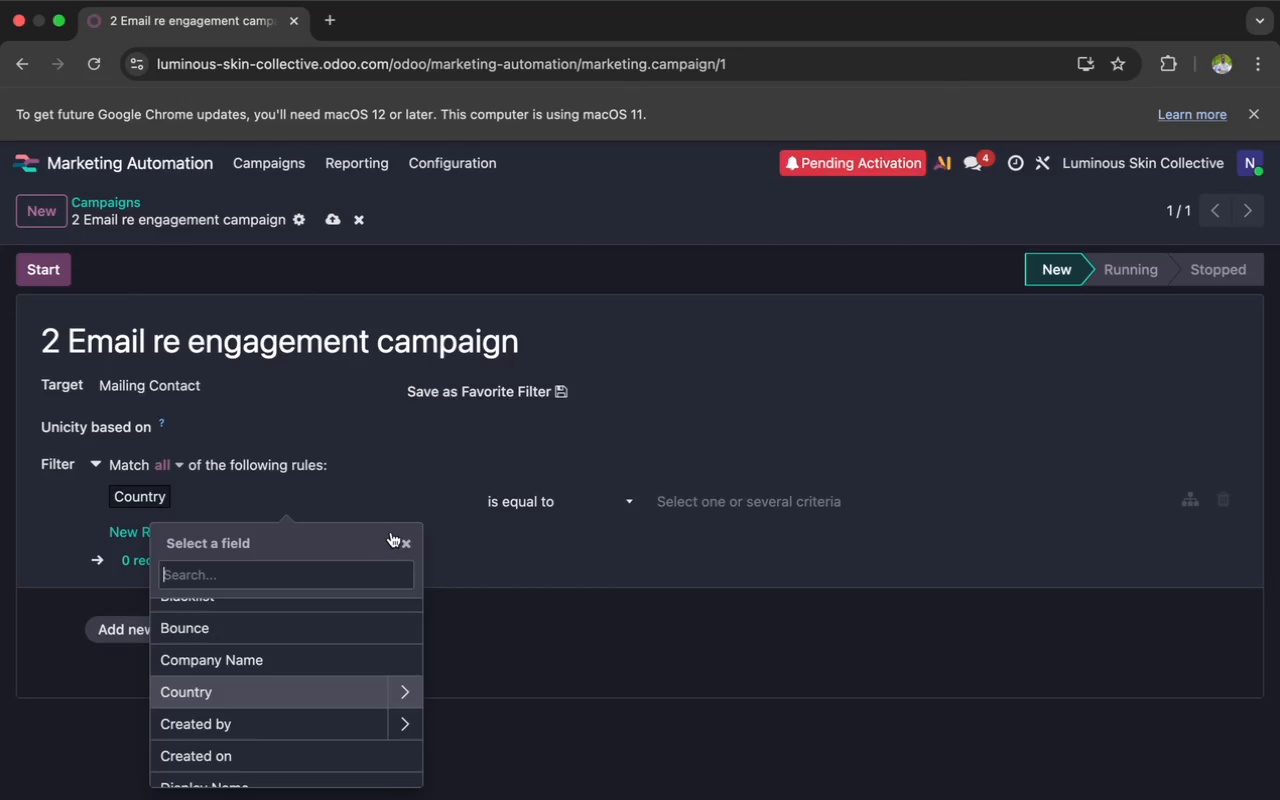 
left_click([411, 546])
 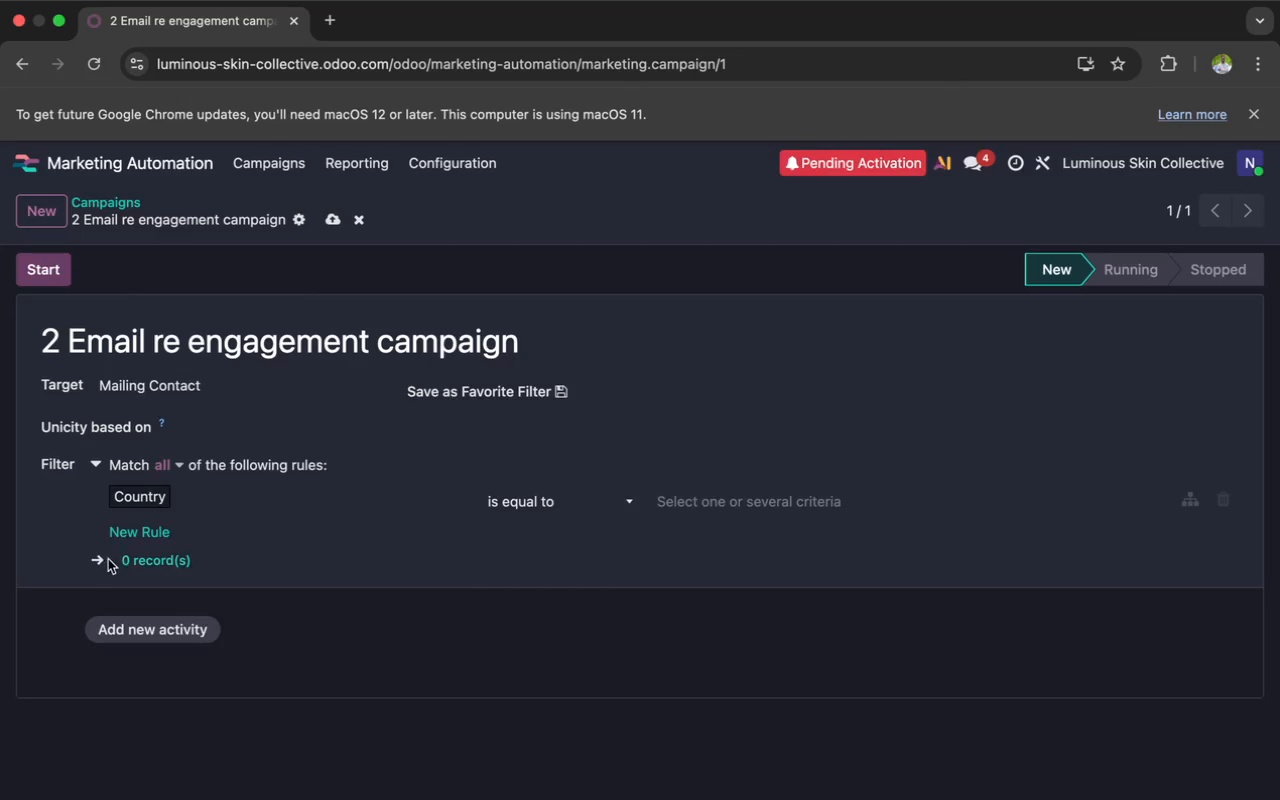 
left_click([94, 465])
 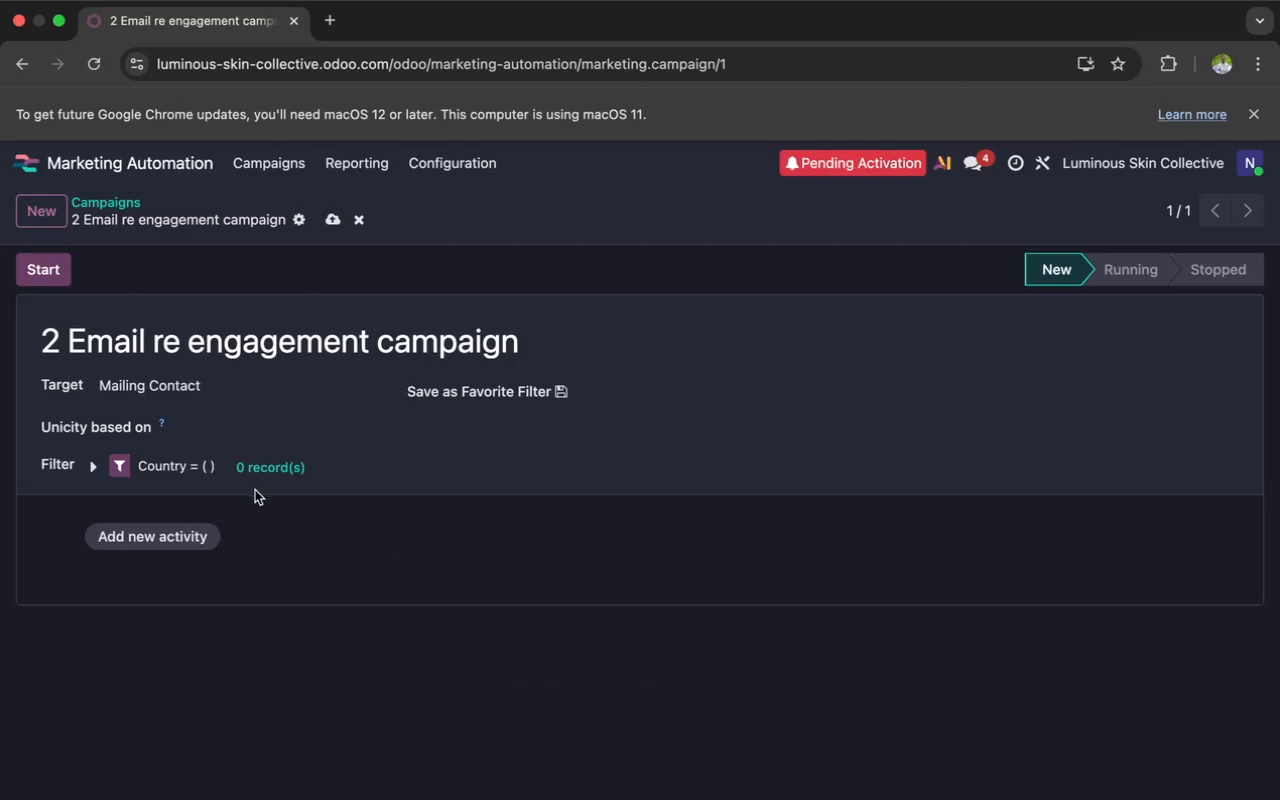 
scroll: coordinate [238, 500], scroll_direction: down, amount: 2.0
 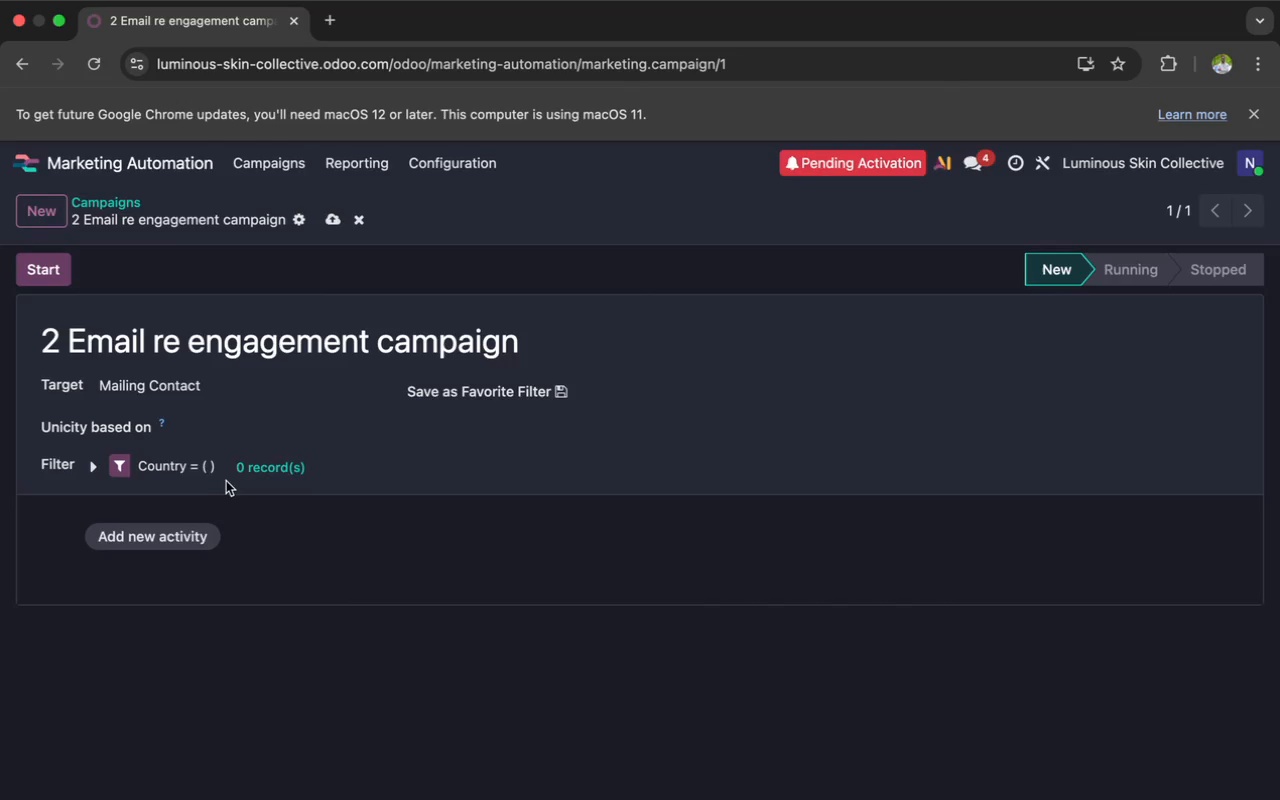 
left_click([175, 534])
 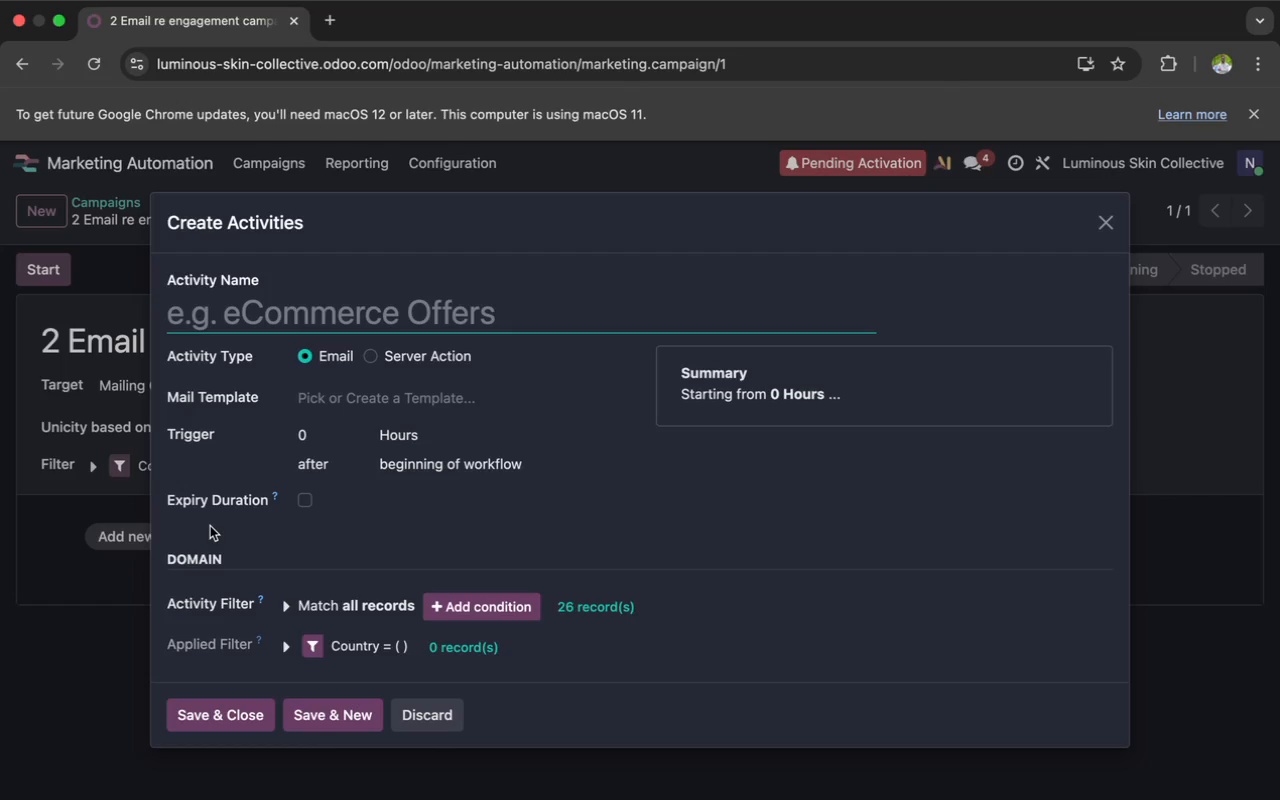 
wait(16.97)
 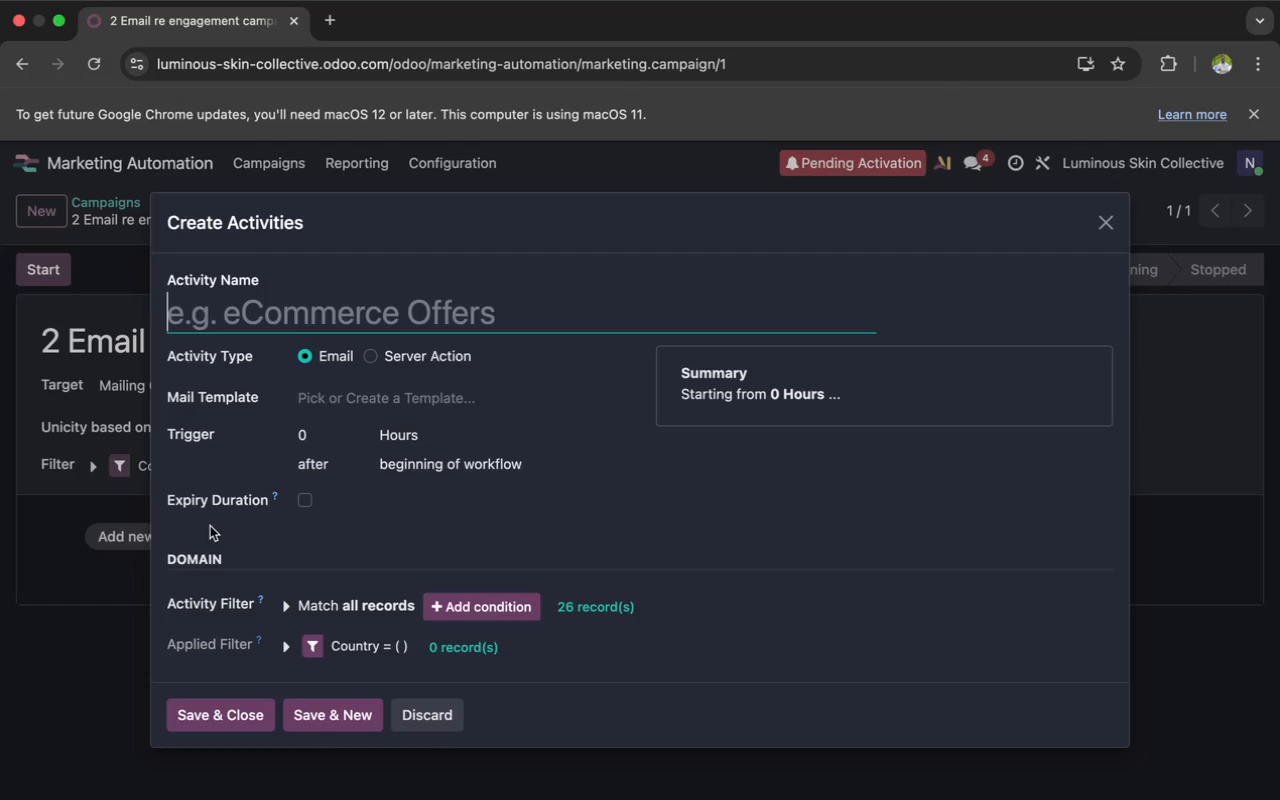 
type(Email 1 )
 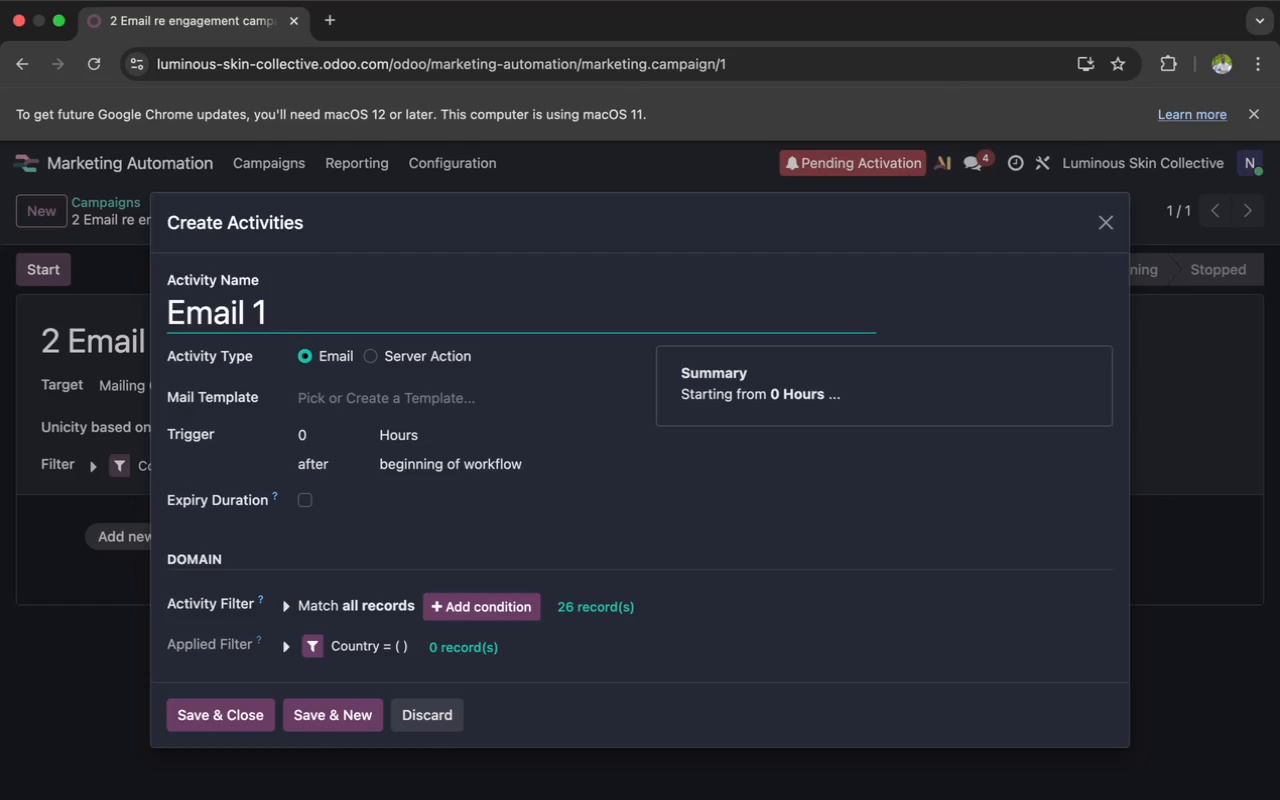 
wait(6.61)
 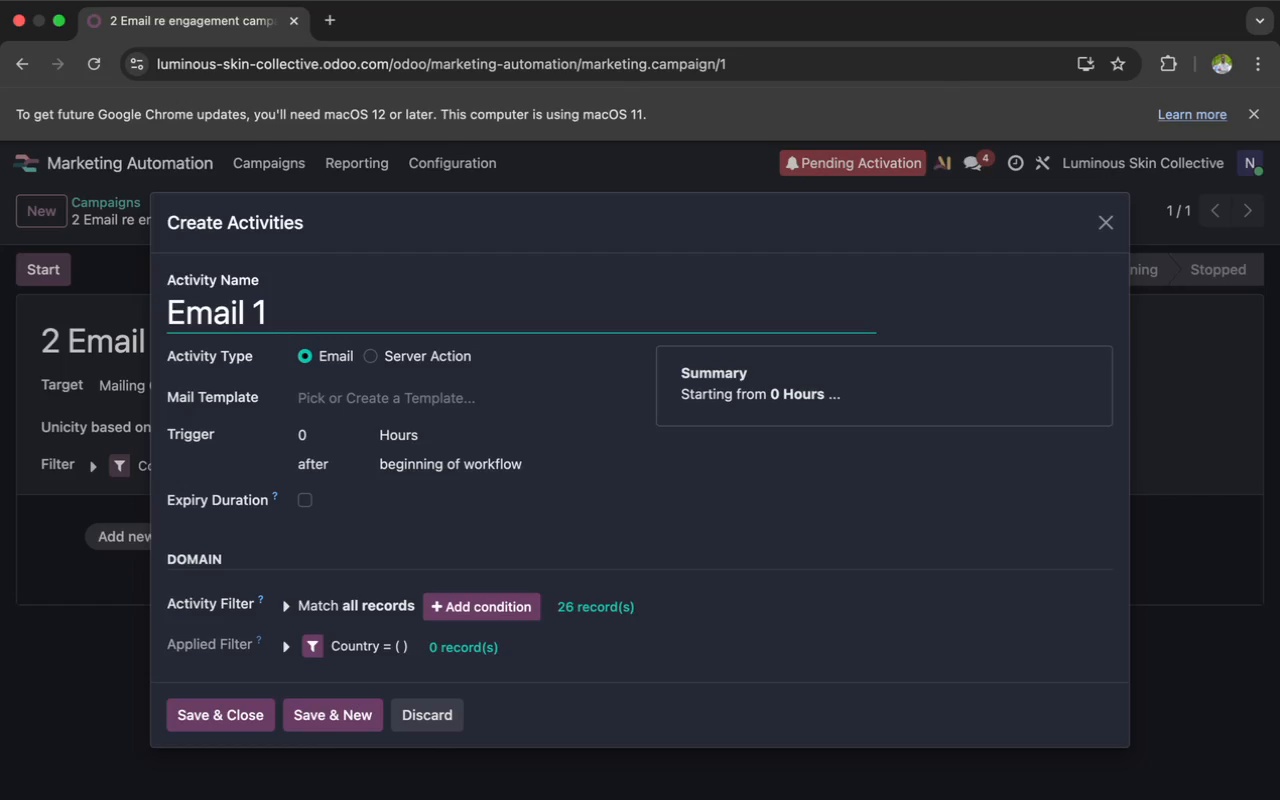 
type(Gentle Chech in)
 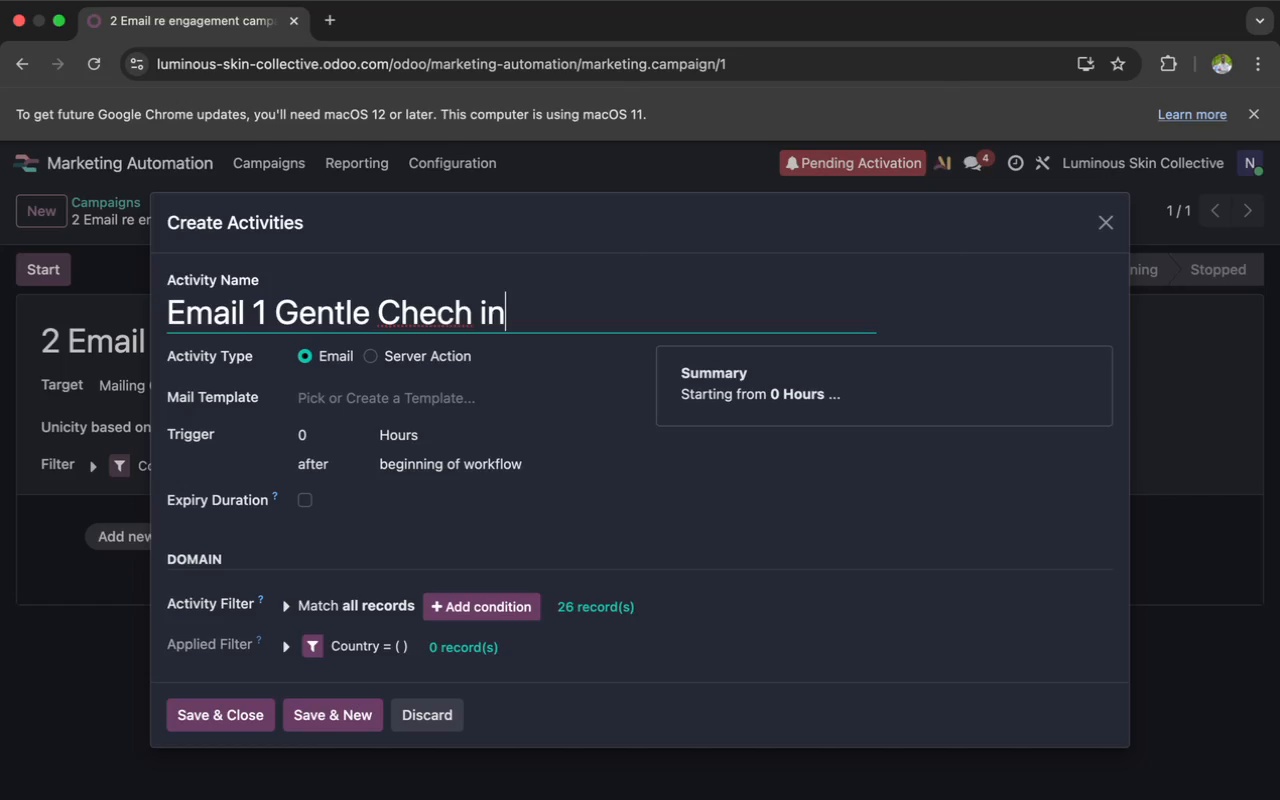 
left_click([196, 711])
 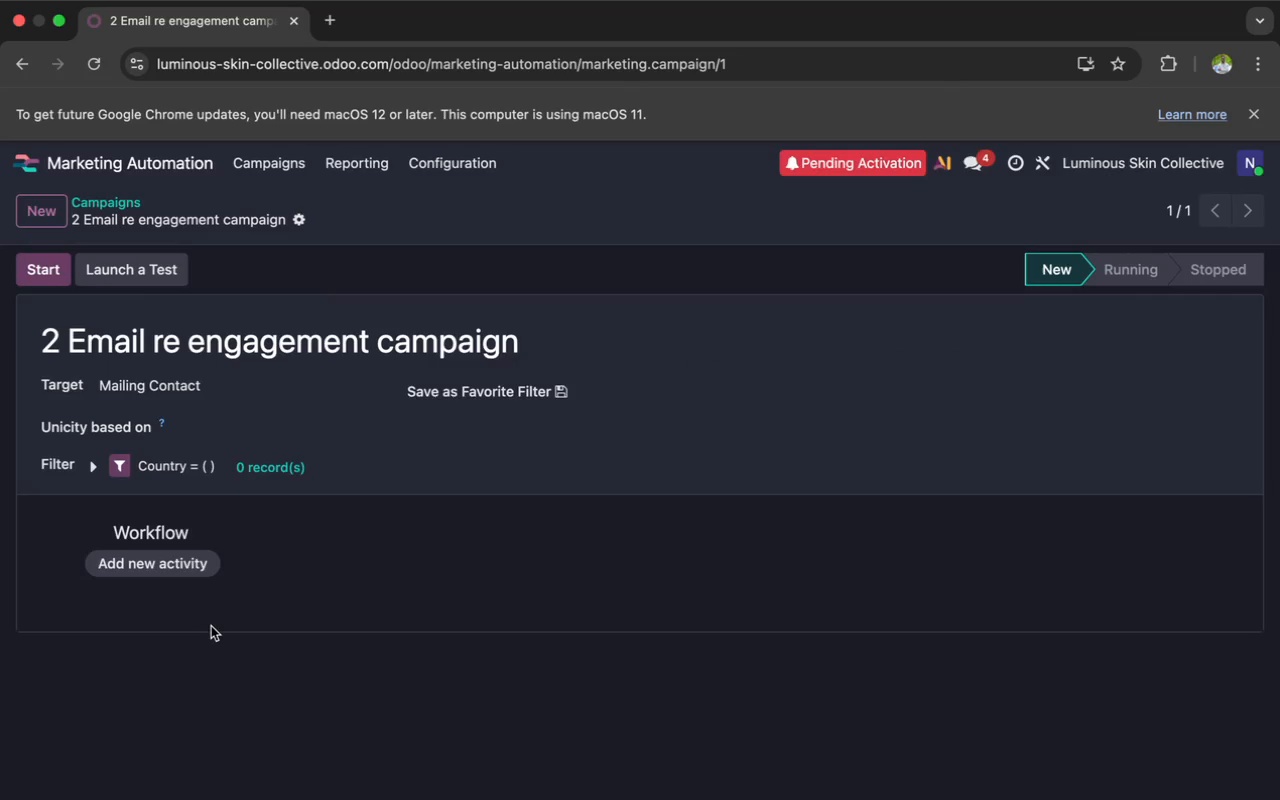 
scroll: coordinate [216, 616], scroll_direction: down, amount: 27.0
 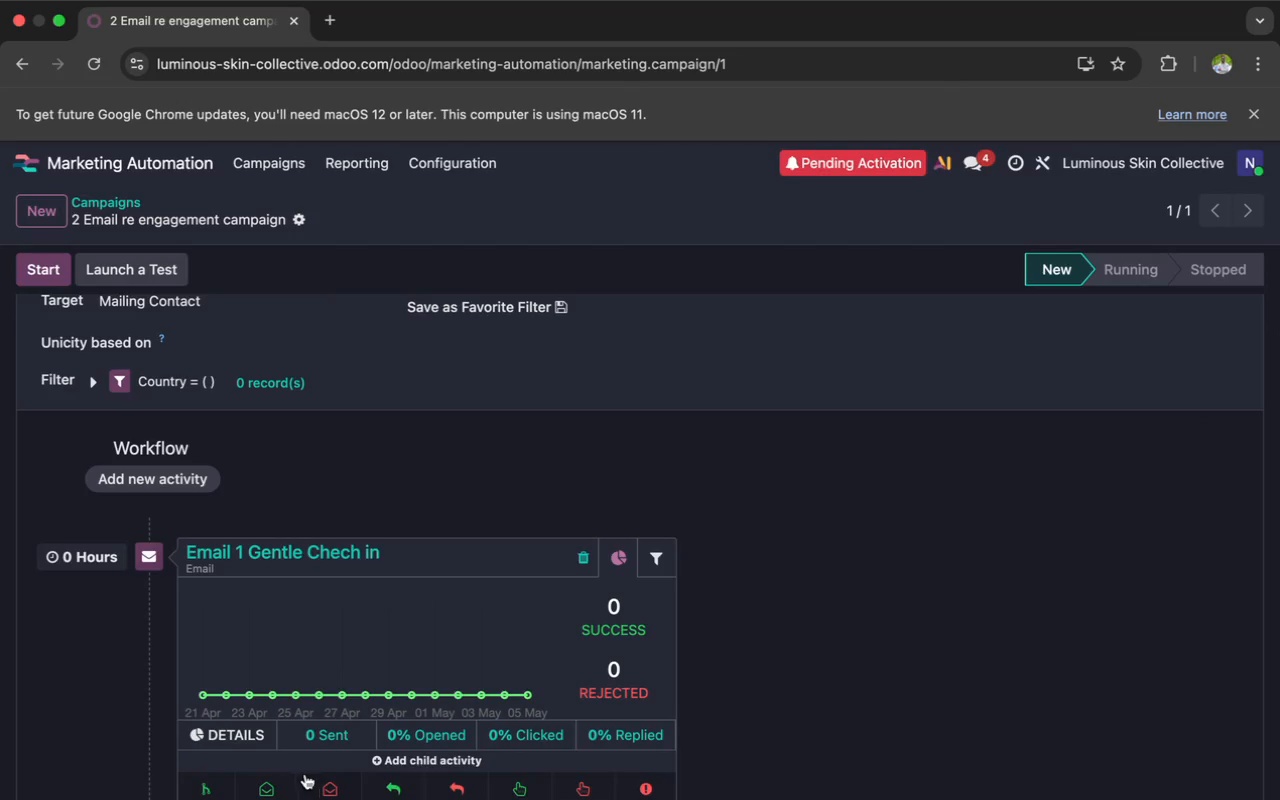 
left_click([275, 789])
 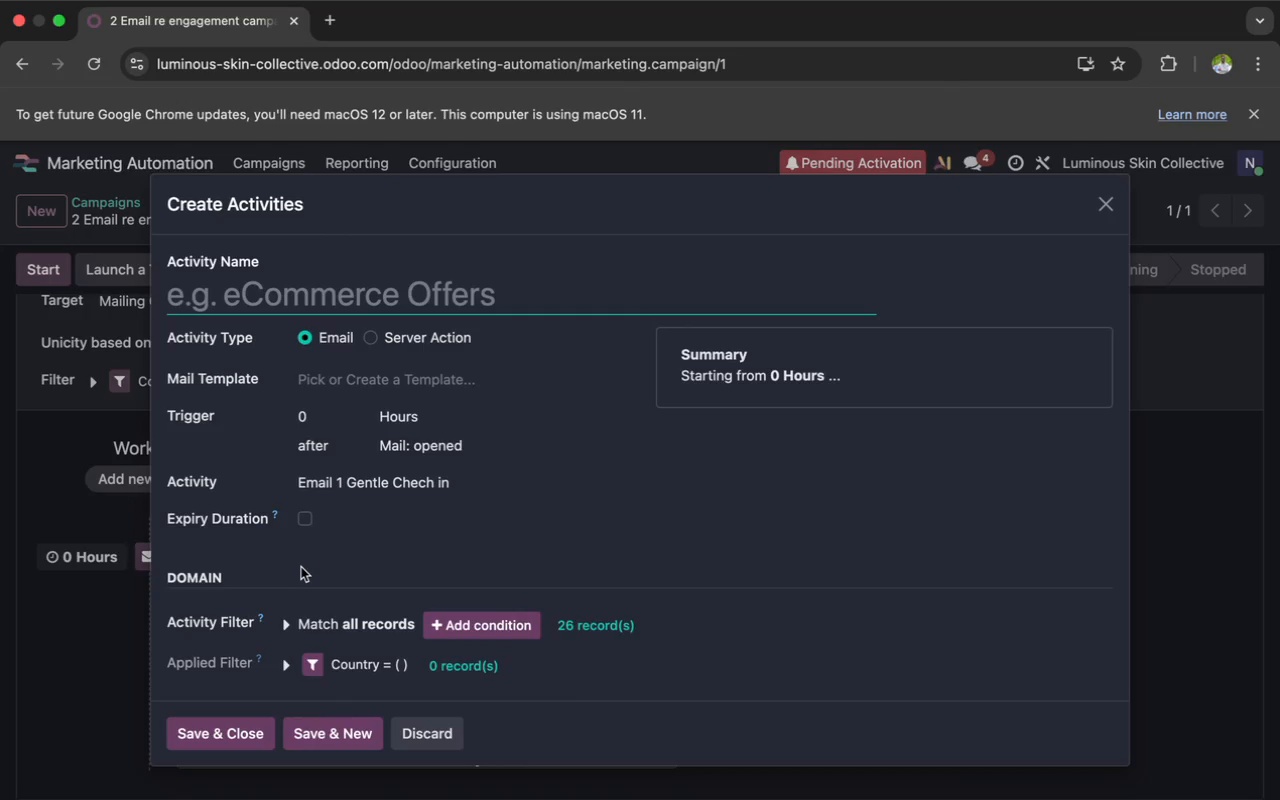 
wait(6.38)
 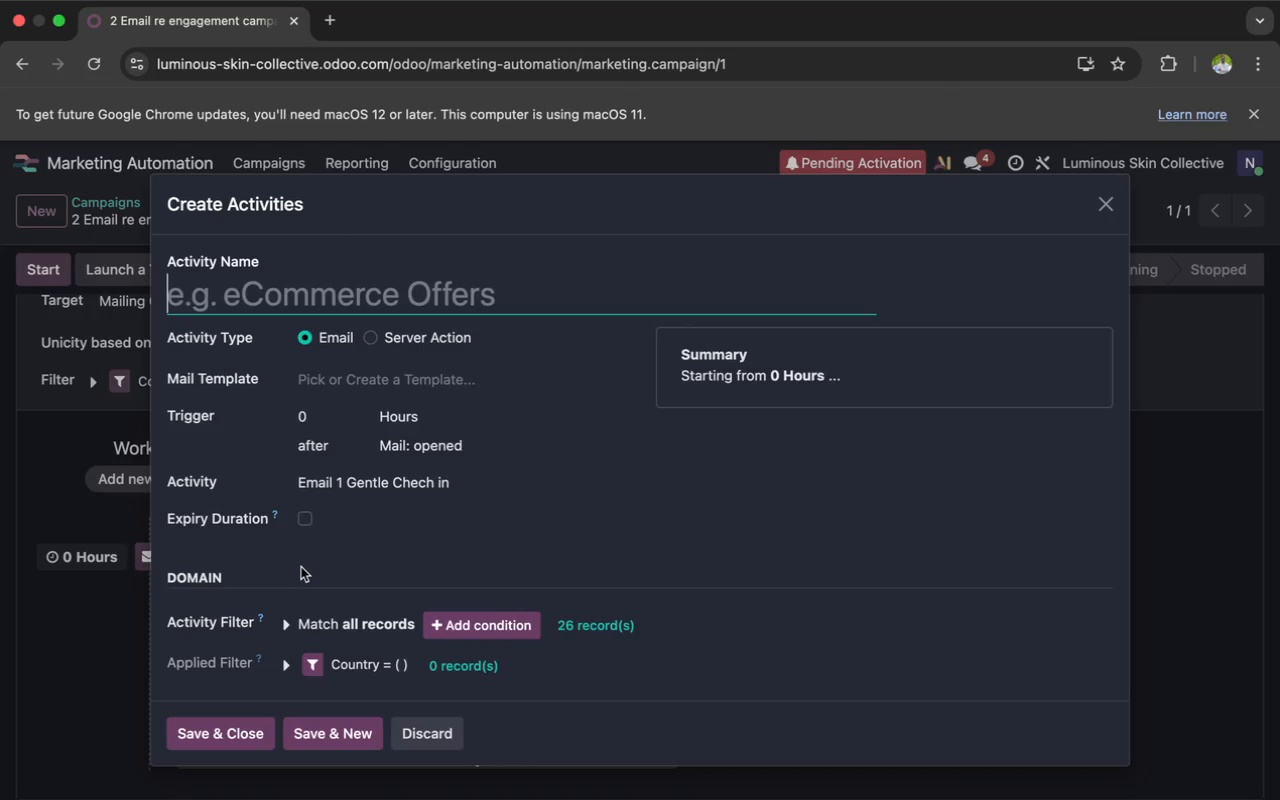 
type(Email 2 )
 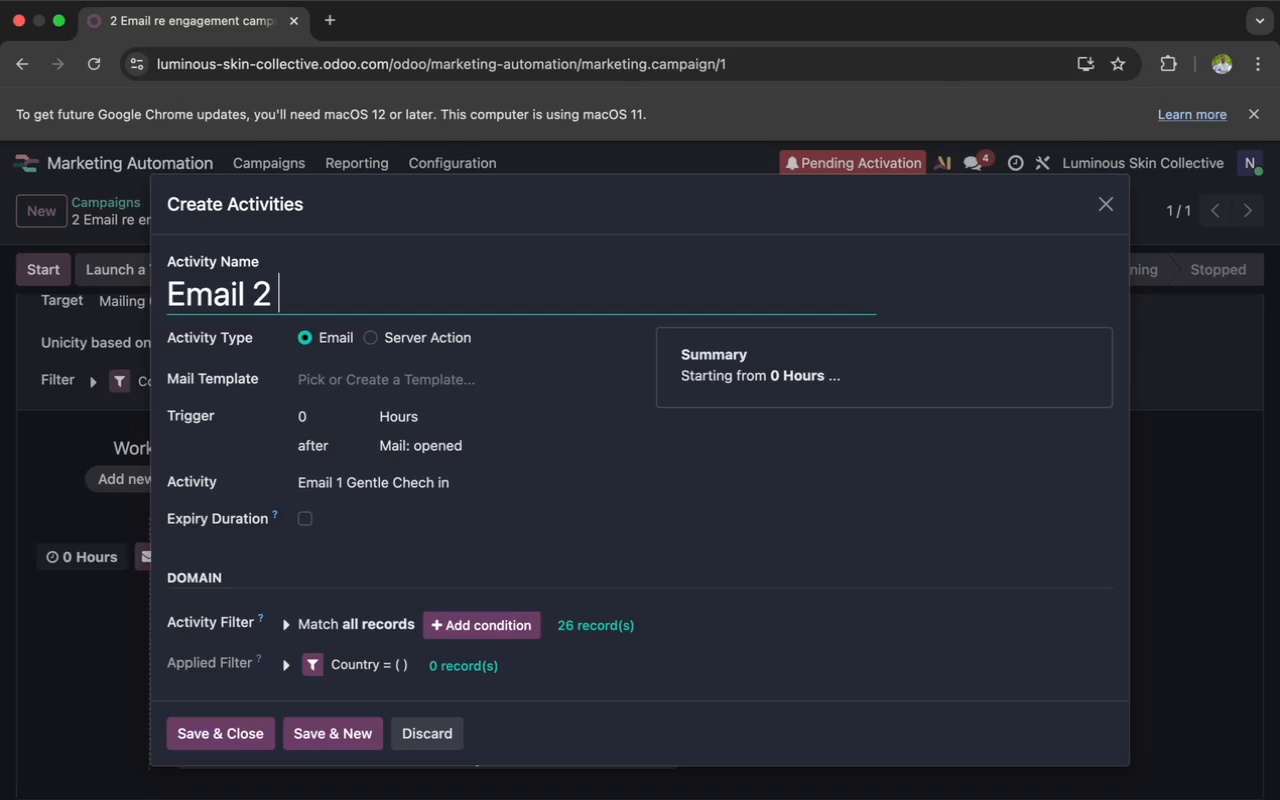 
type(Inentive Offer)
 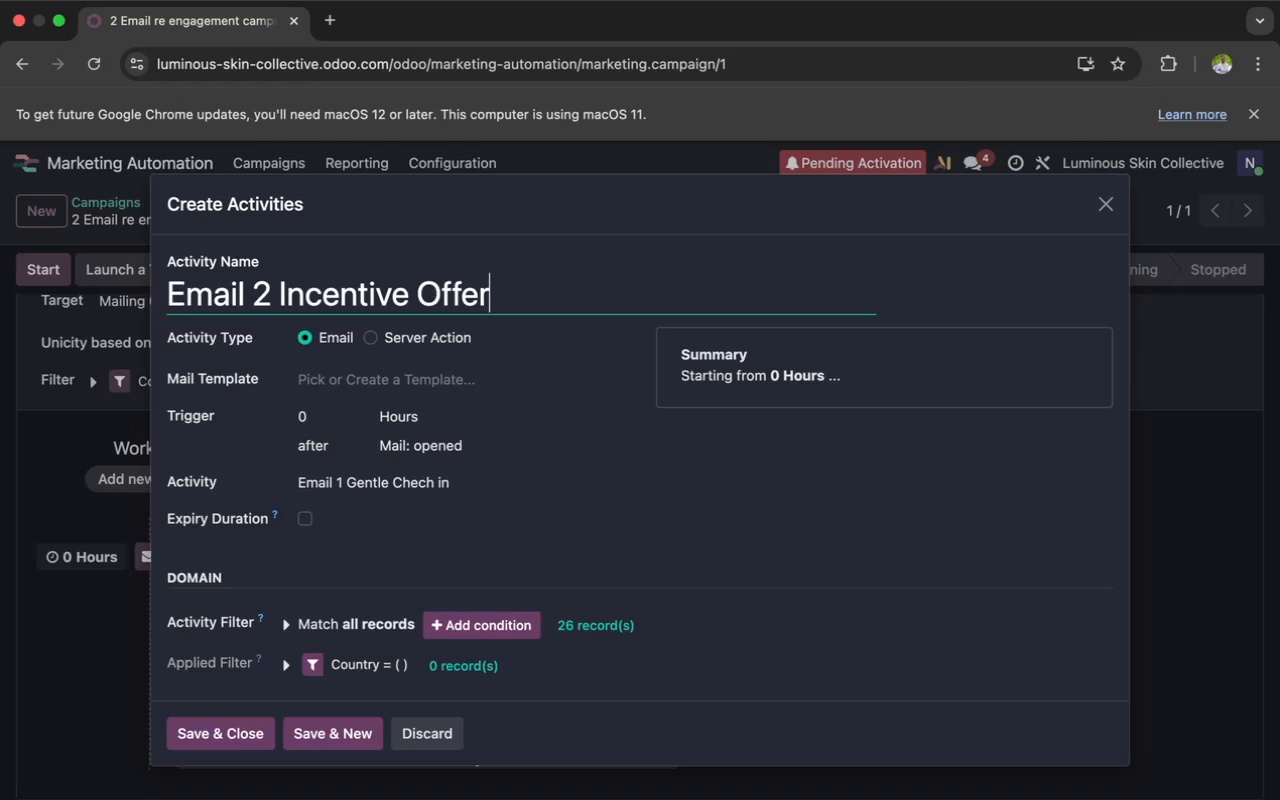 
hold_key(key=C, duration=0.3)
 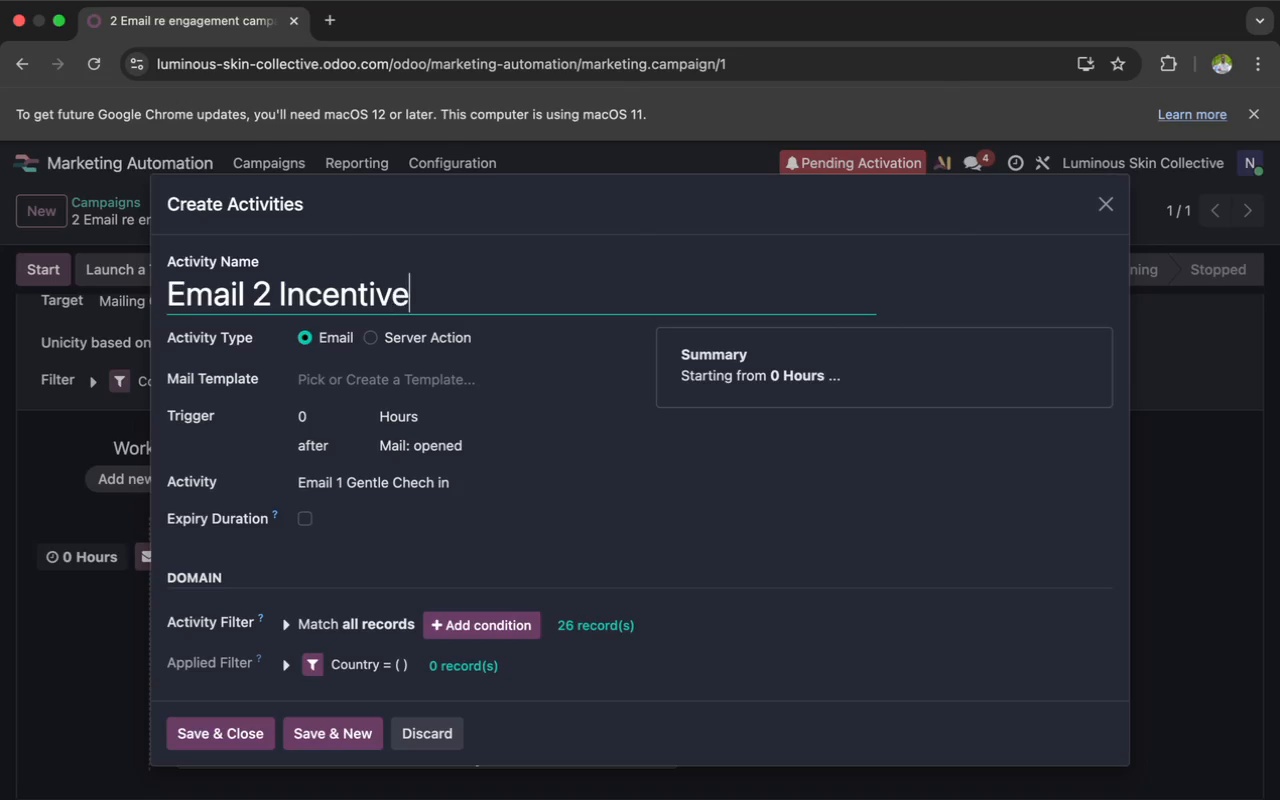 
left_click([311, 423])
 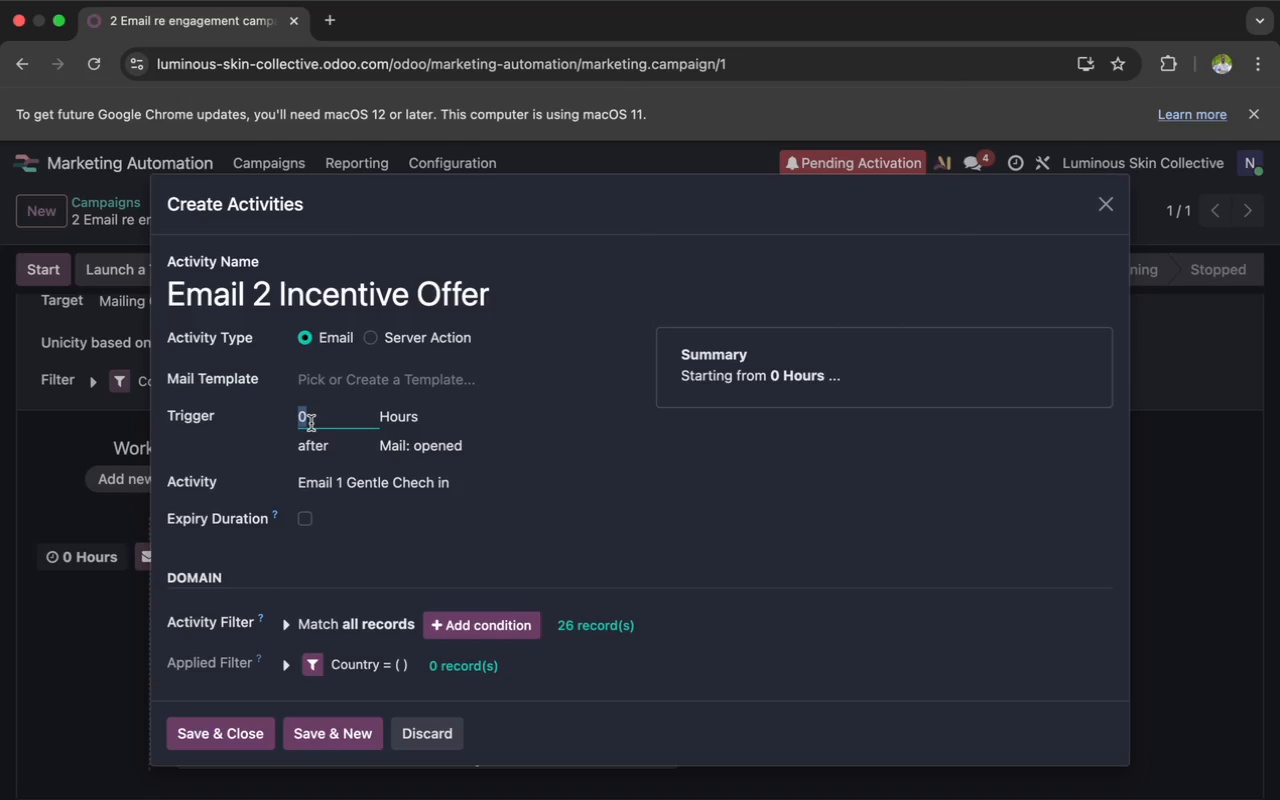 
key(7)
 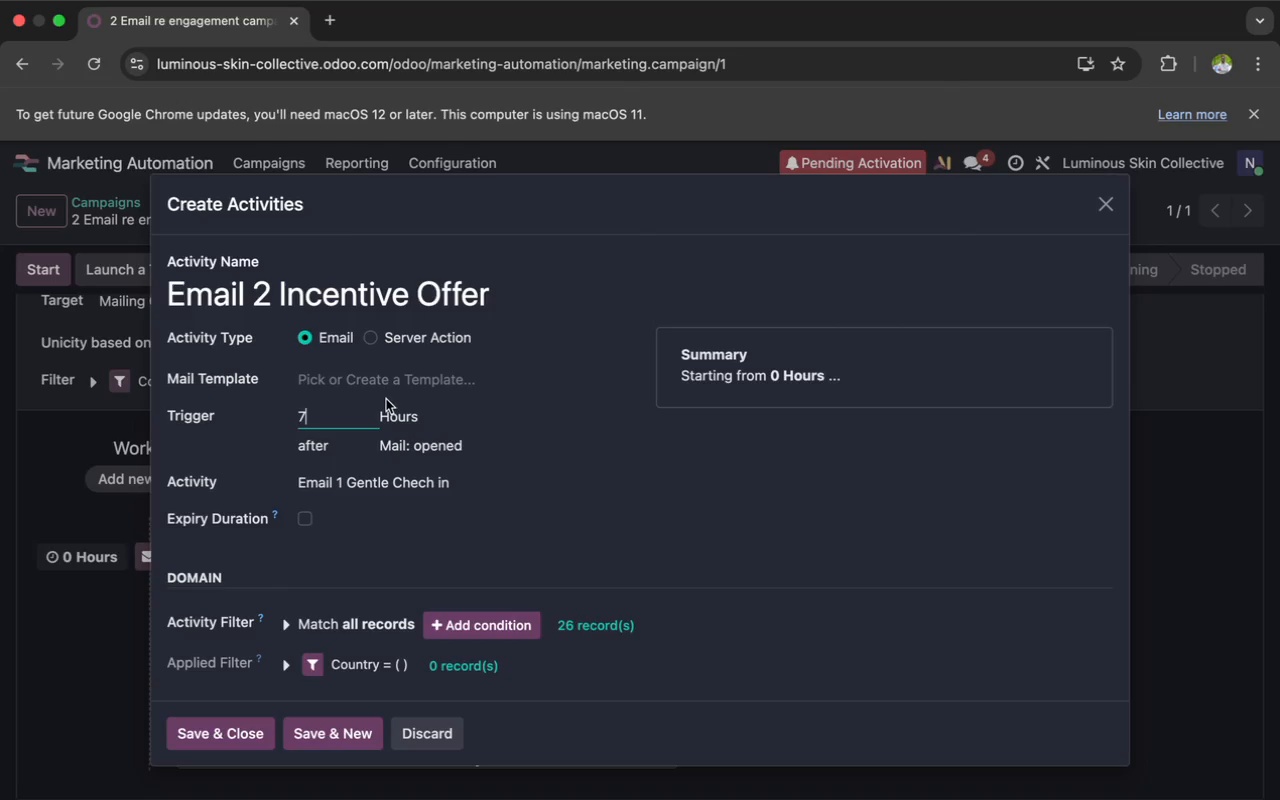 
left_click([395, 414])
 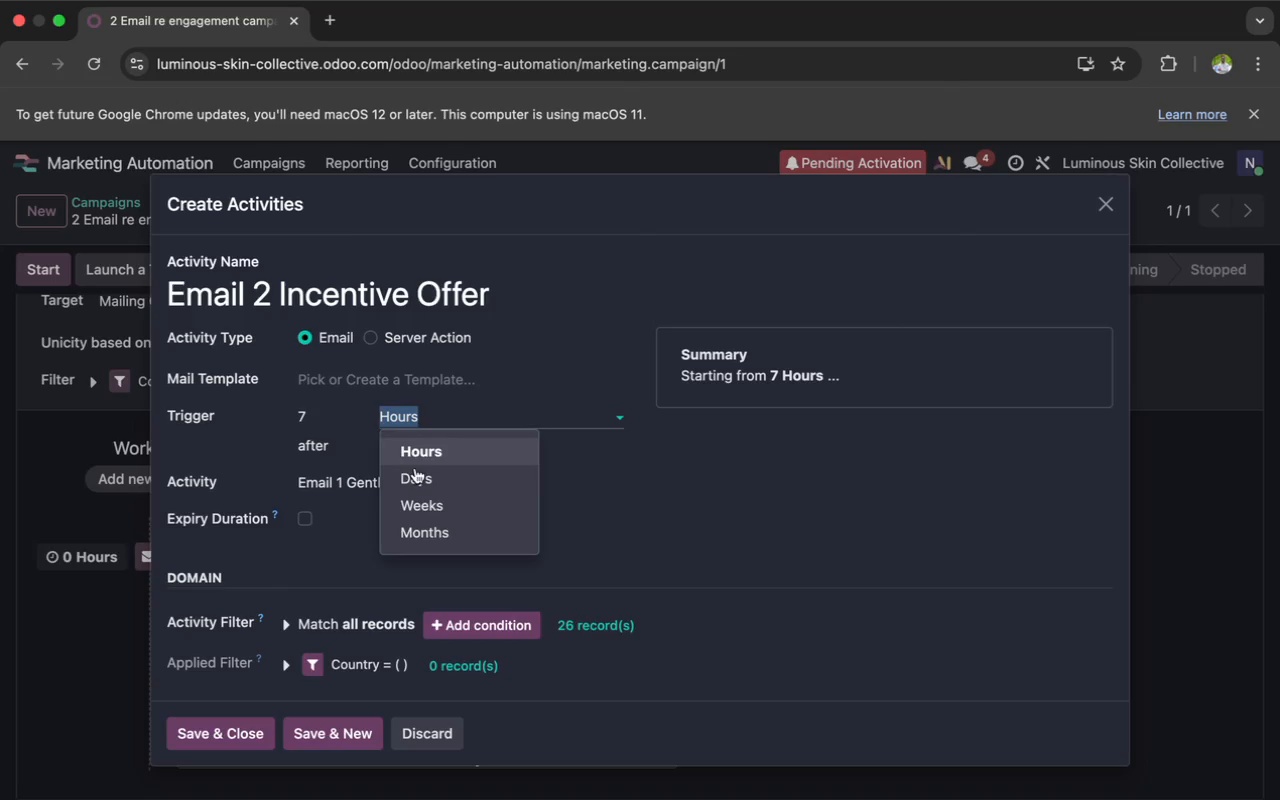 
left_click([415, 474])
 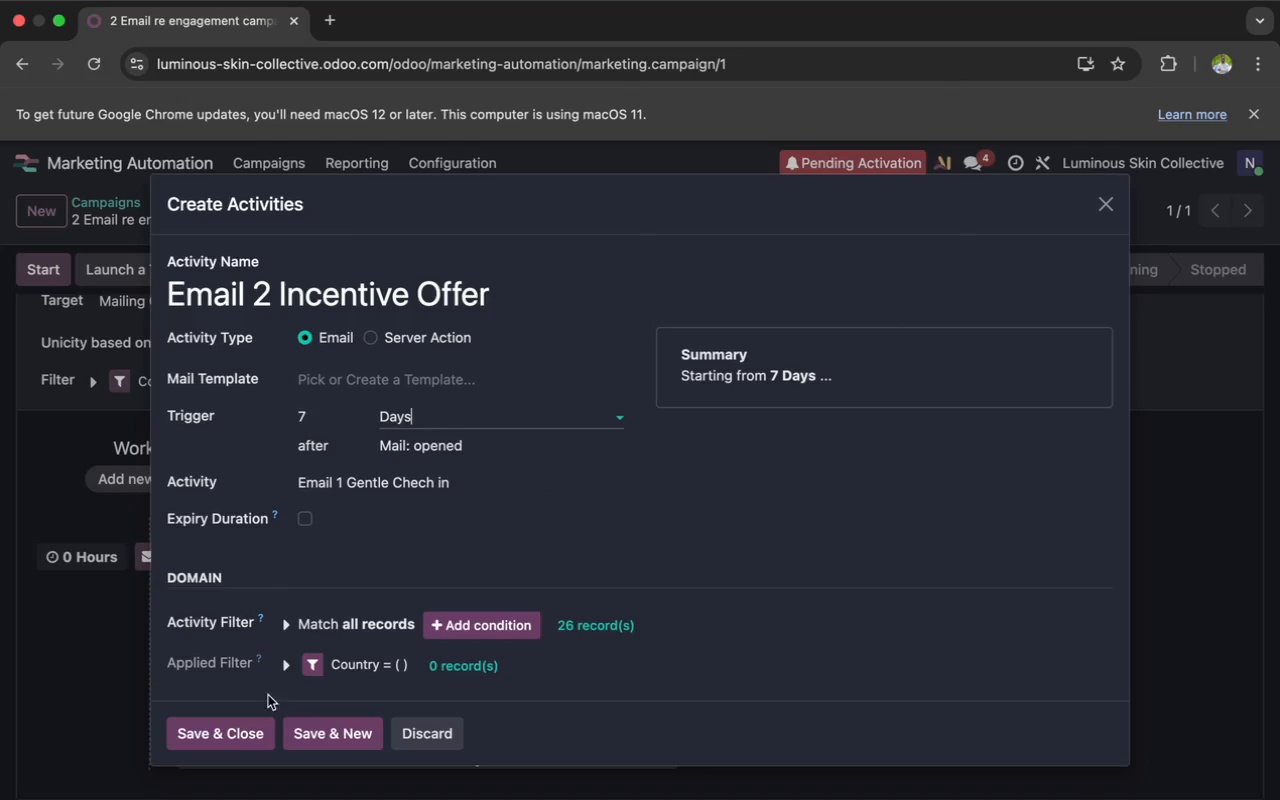 
left_click([239, 734])
 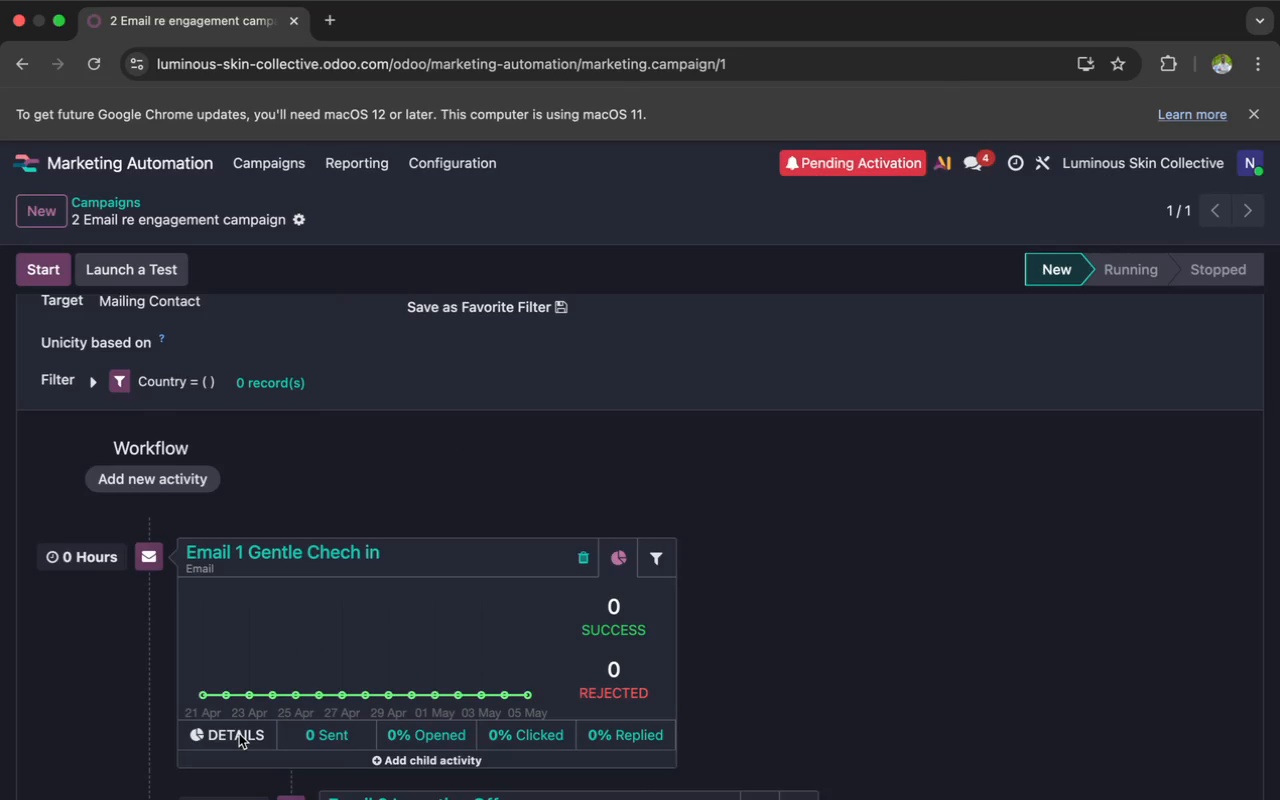 
scroll: coordinate [259, 655], scroll_direction: down, amount: 30.0
 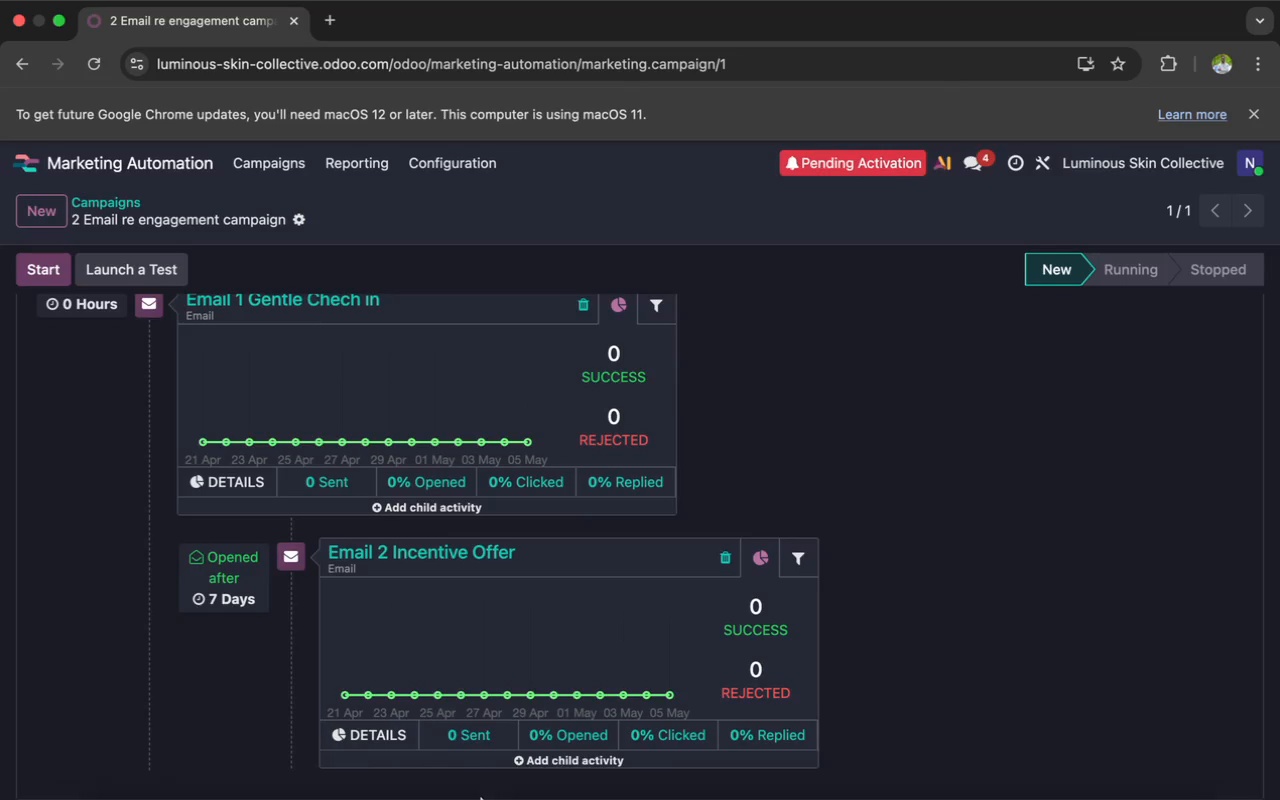 
wait(6.83)
 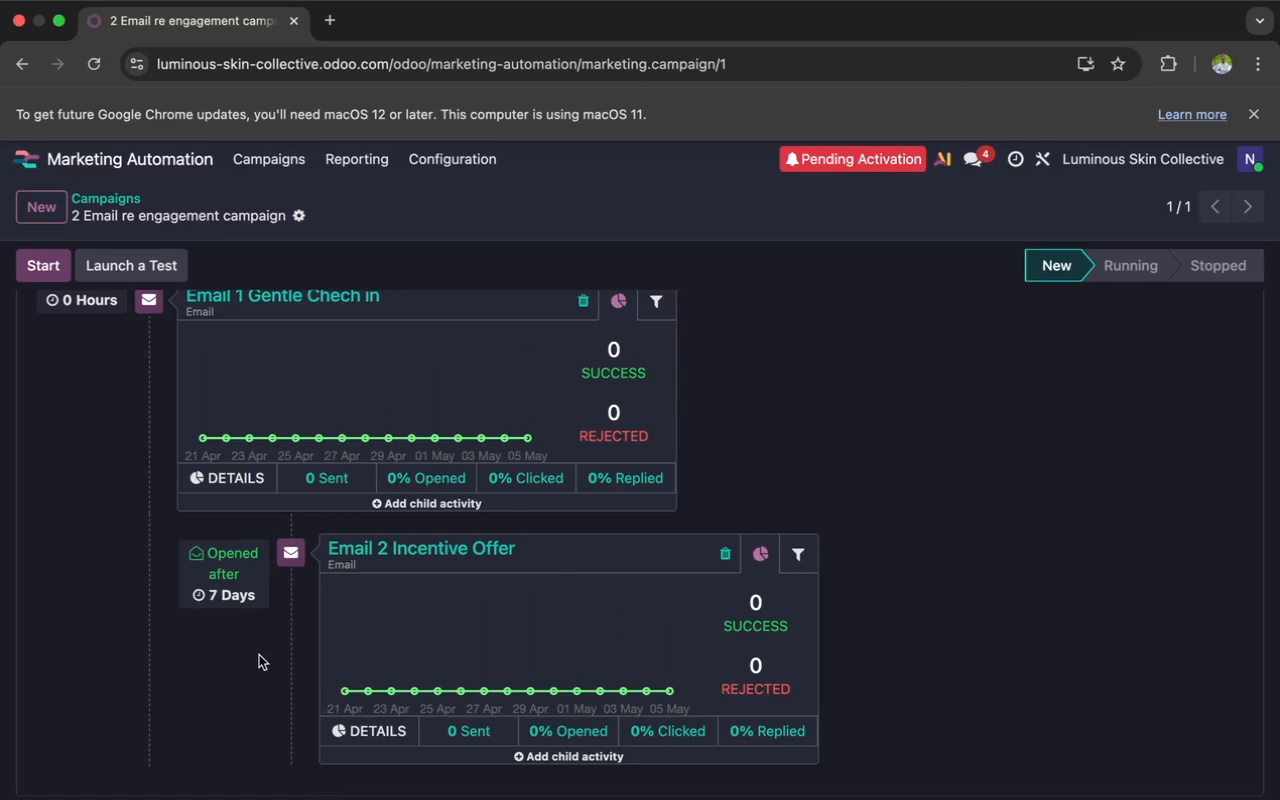 
left_click([1090, 751])